 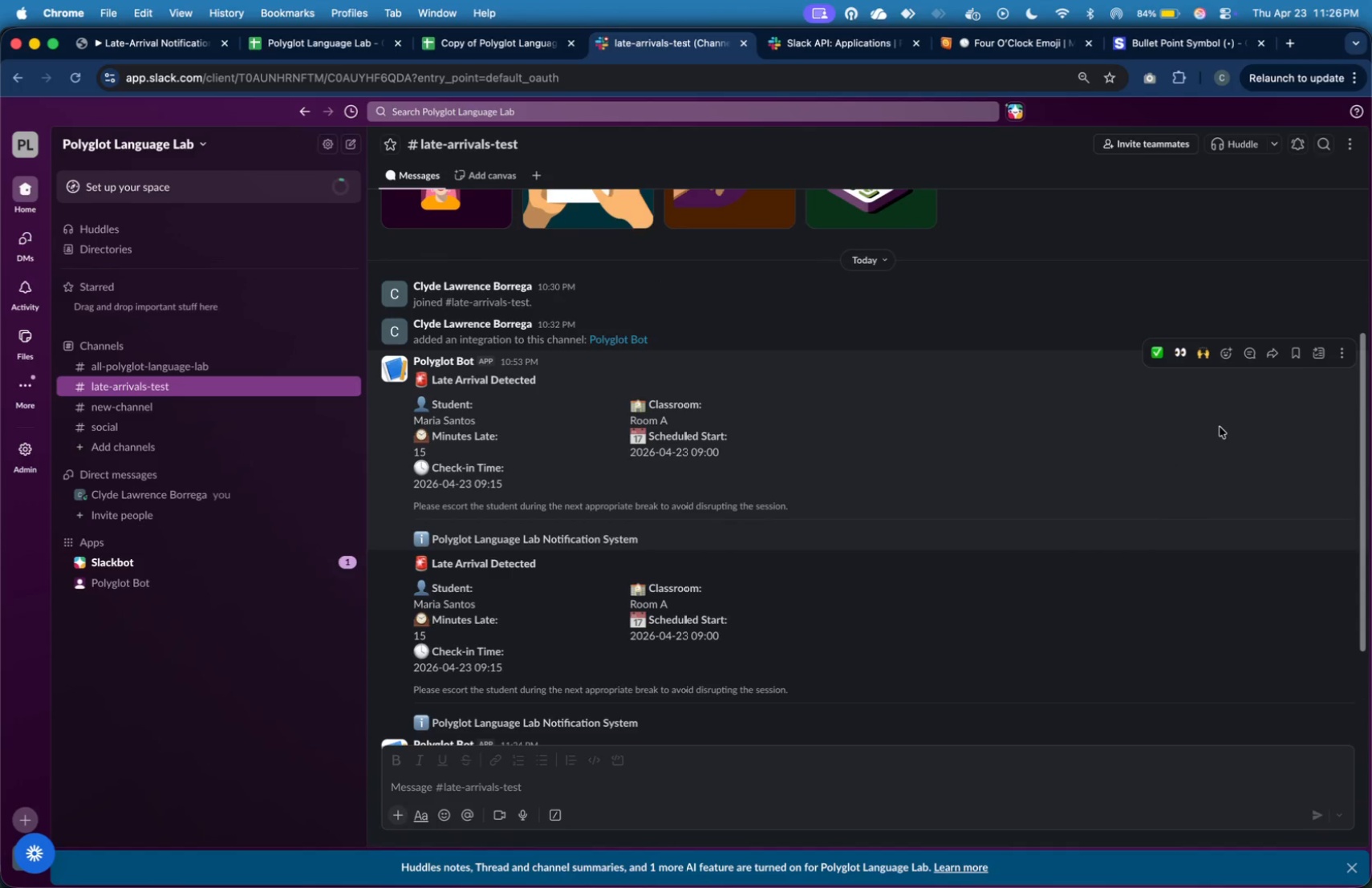 
left_click([1337, 351])
 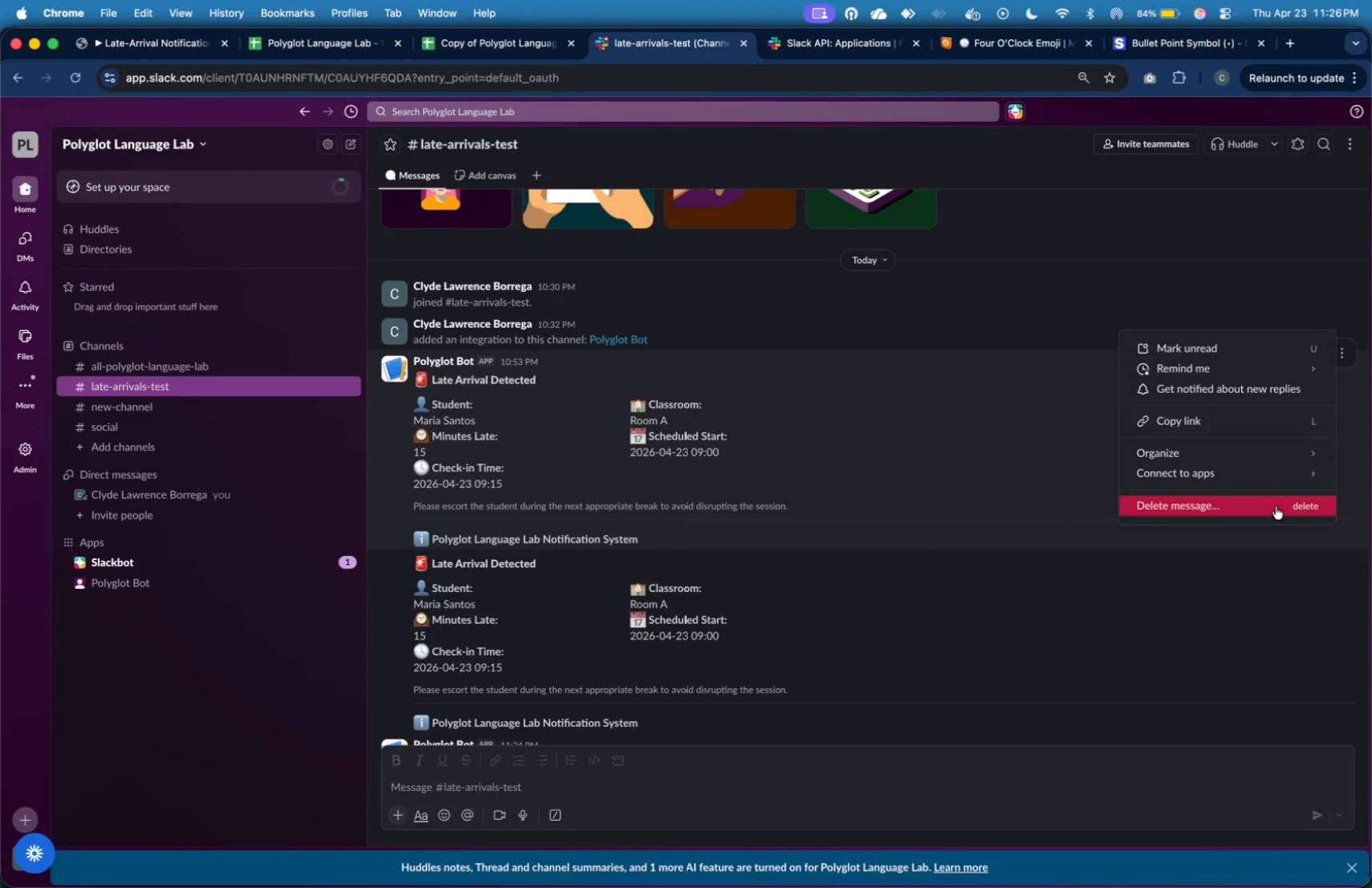 
left_click([1276, 506])
 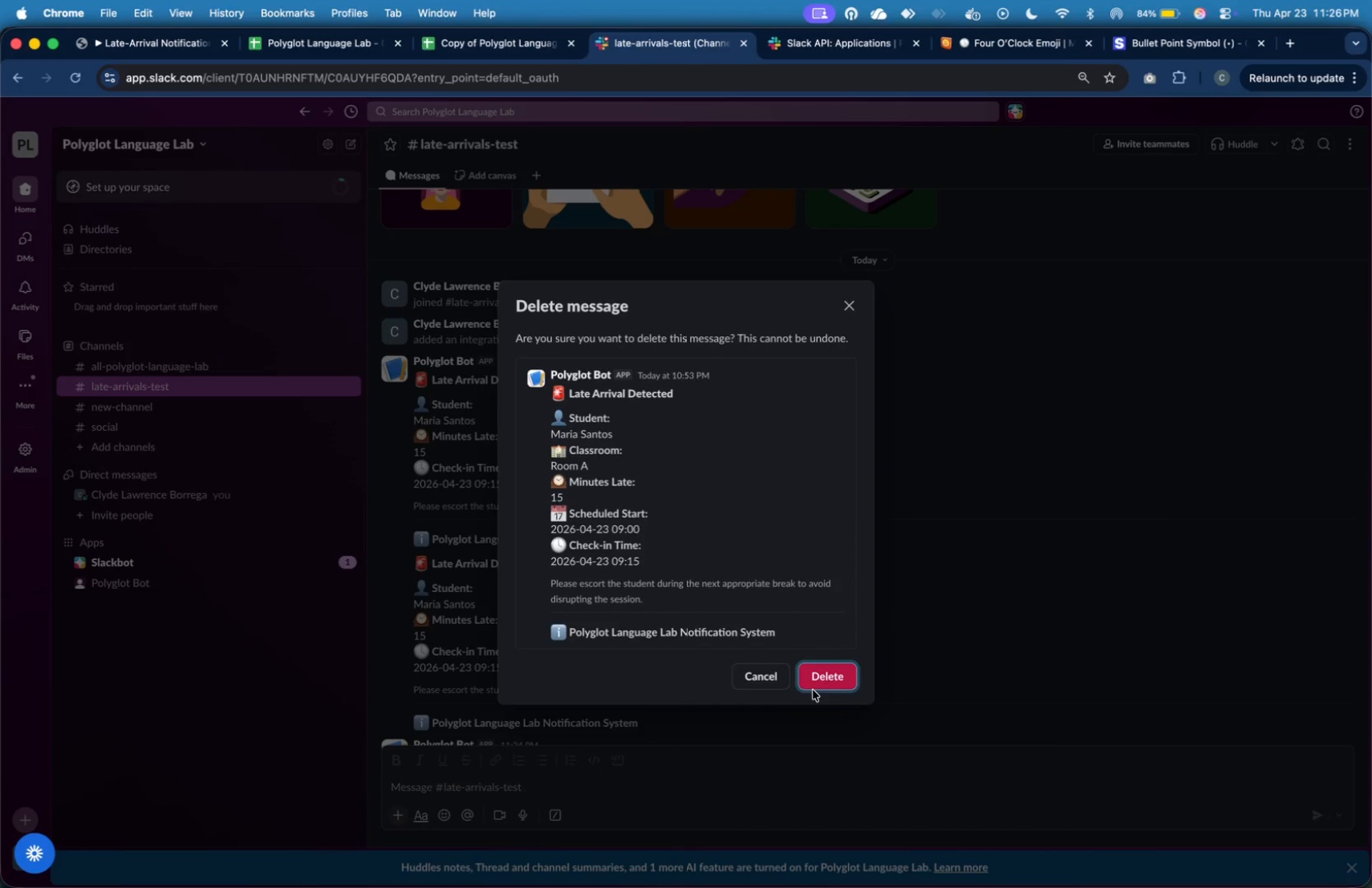 
left_click([815, 683])
 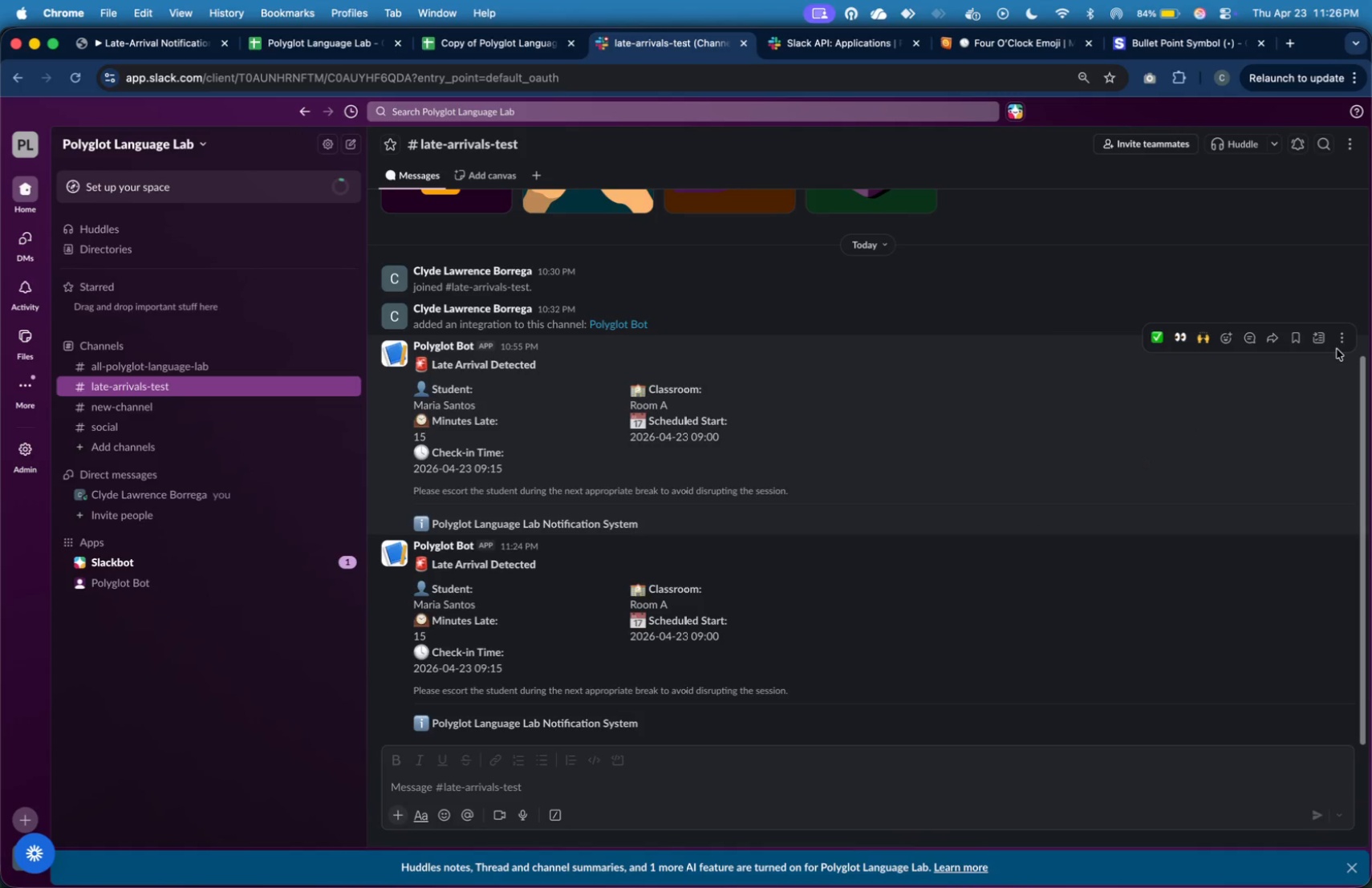 
left_click([1340, 339])
 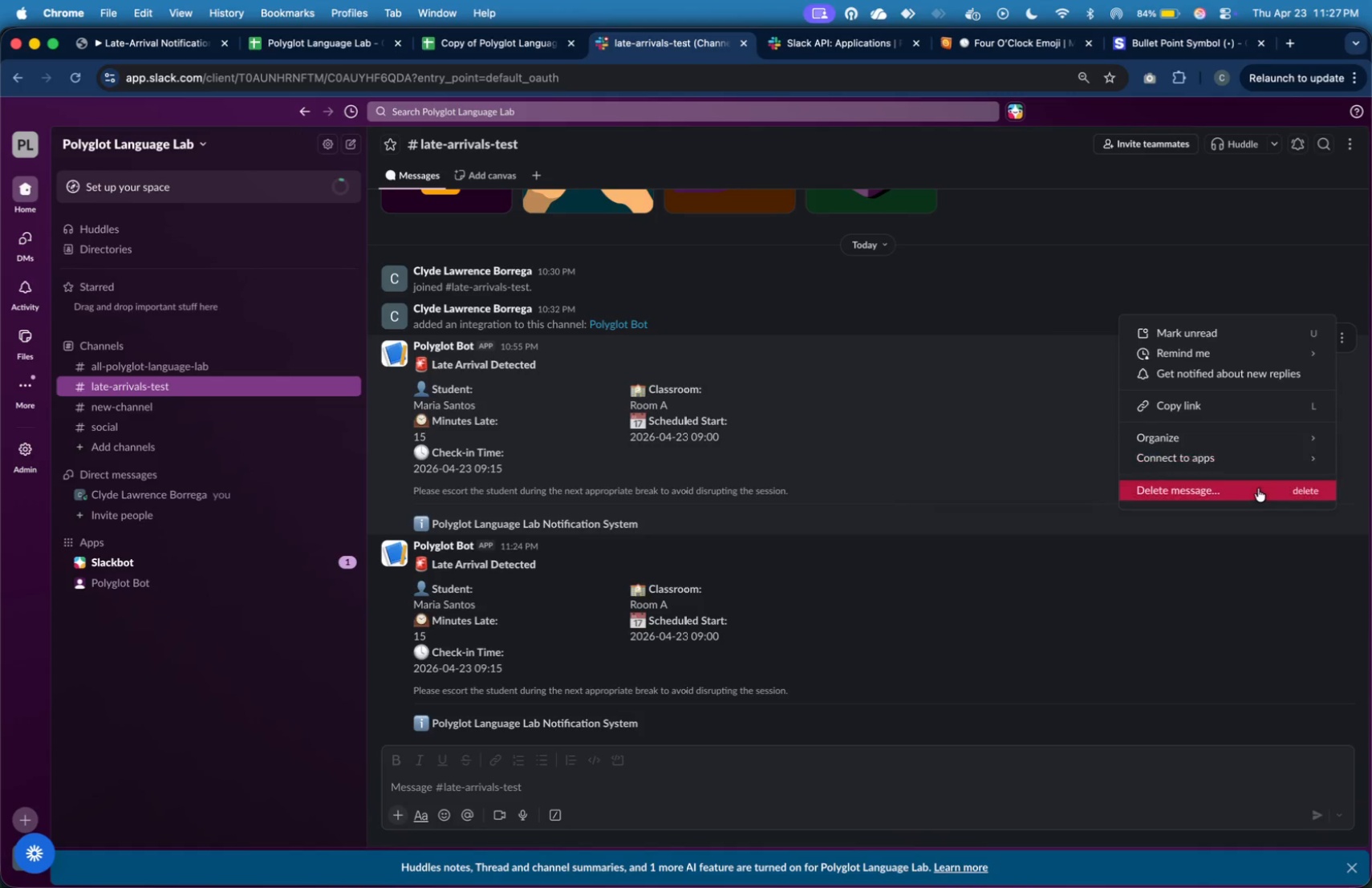 
left_click([1258, 489])
 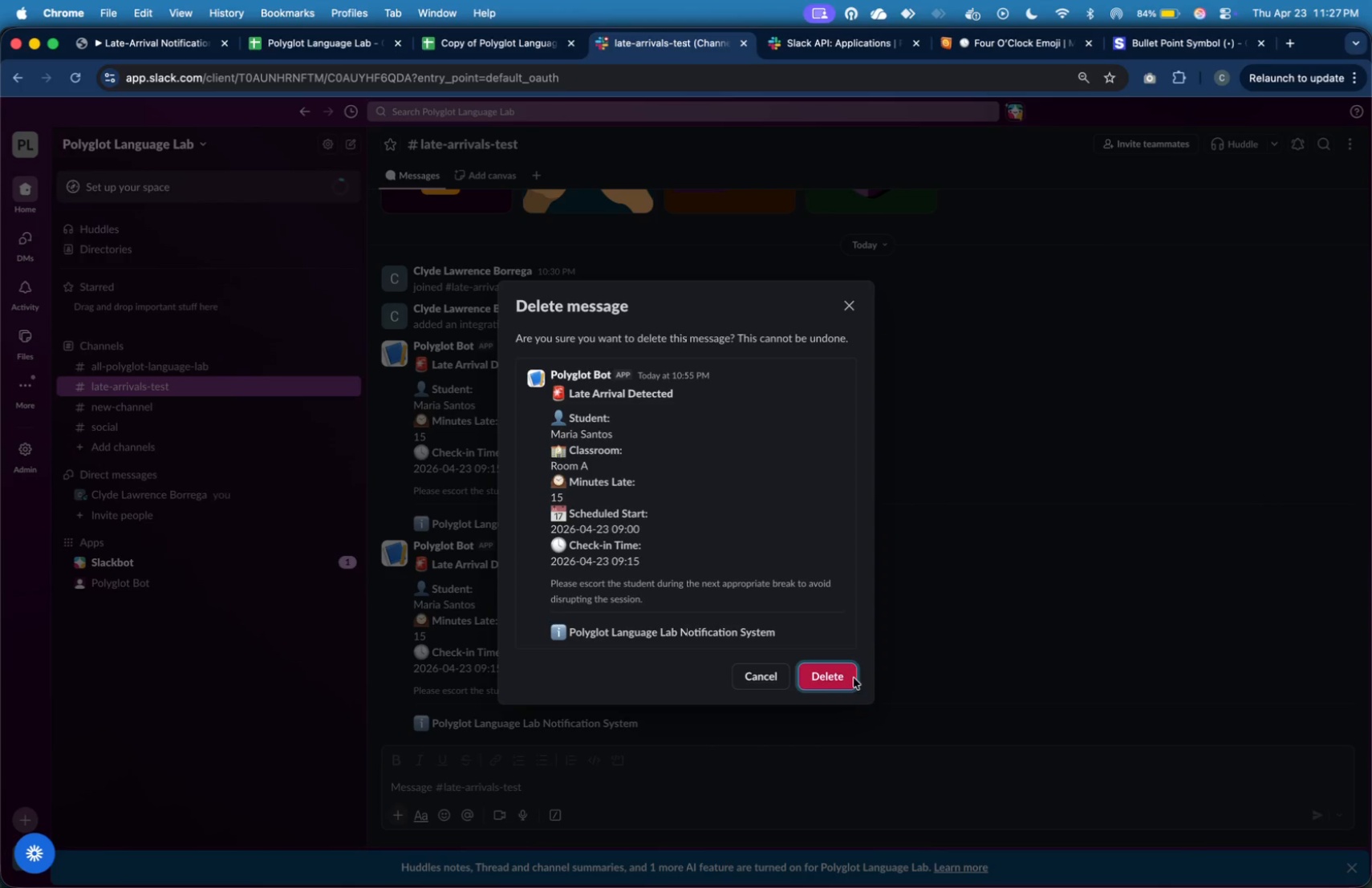 
left_click([836, 678])
 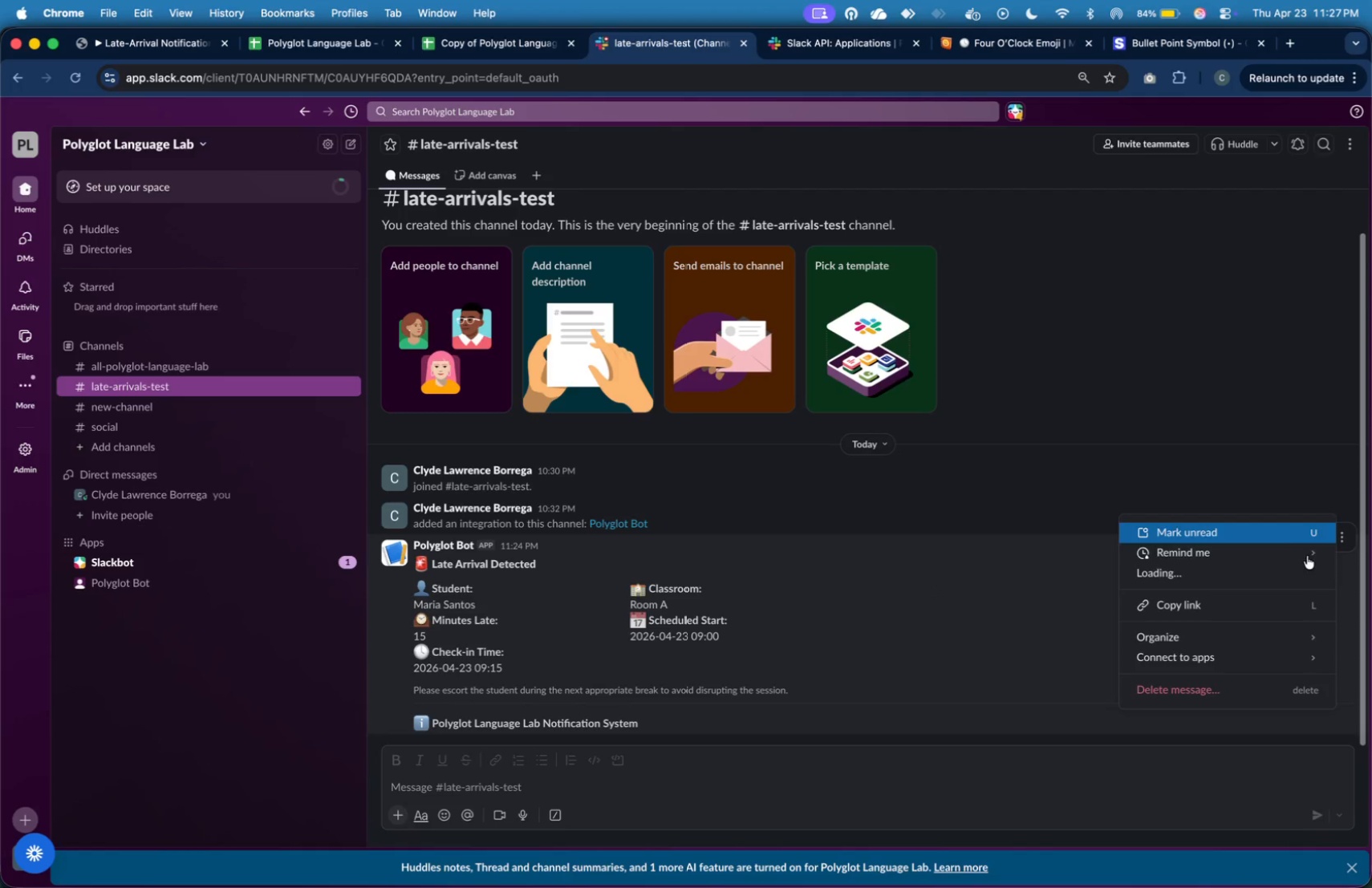 
left_click([1211, 684])
 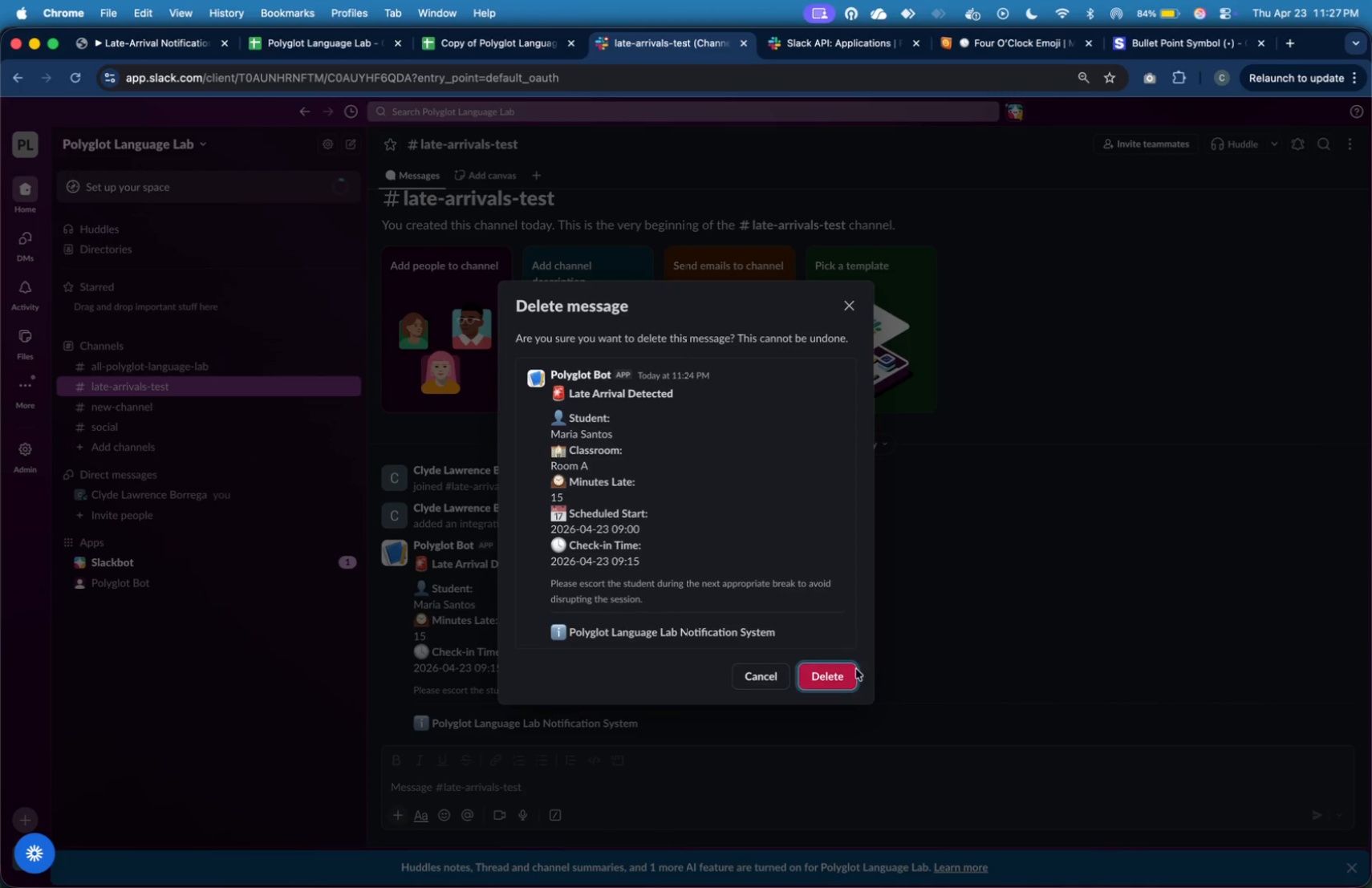 
left_click([855, 674])
 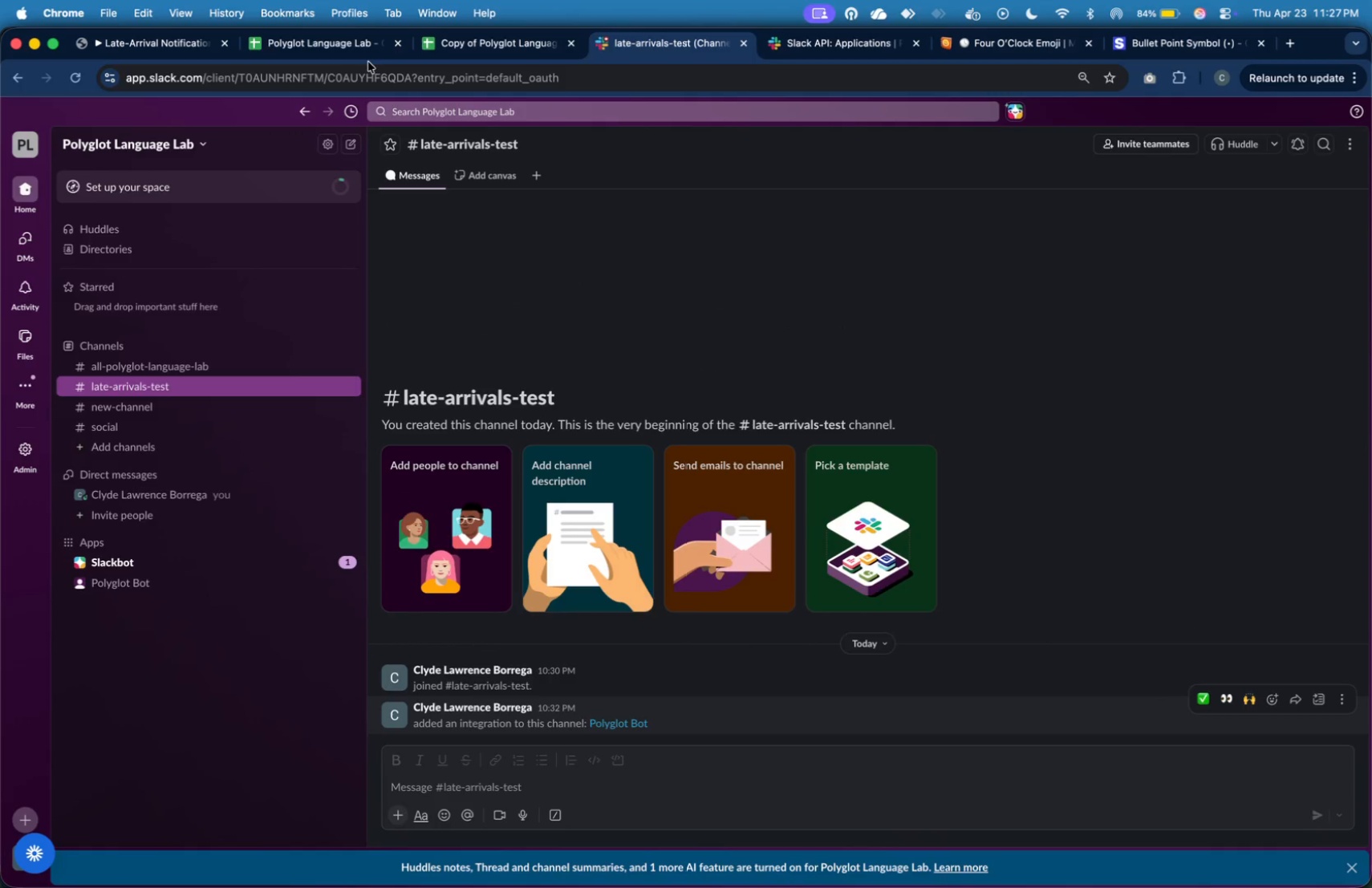 
left_click([359, 47])
 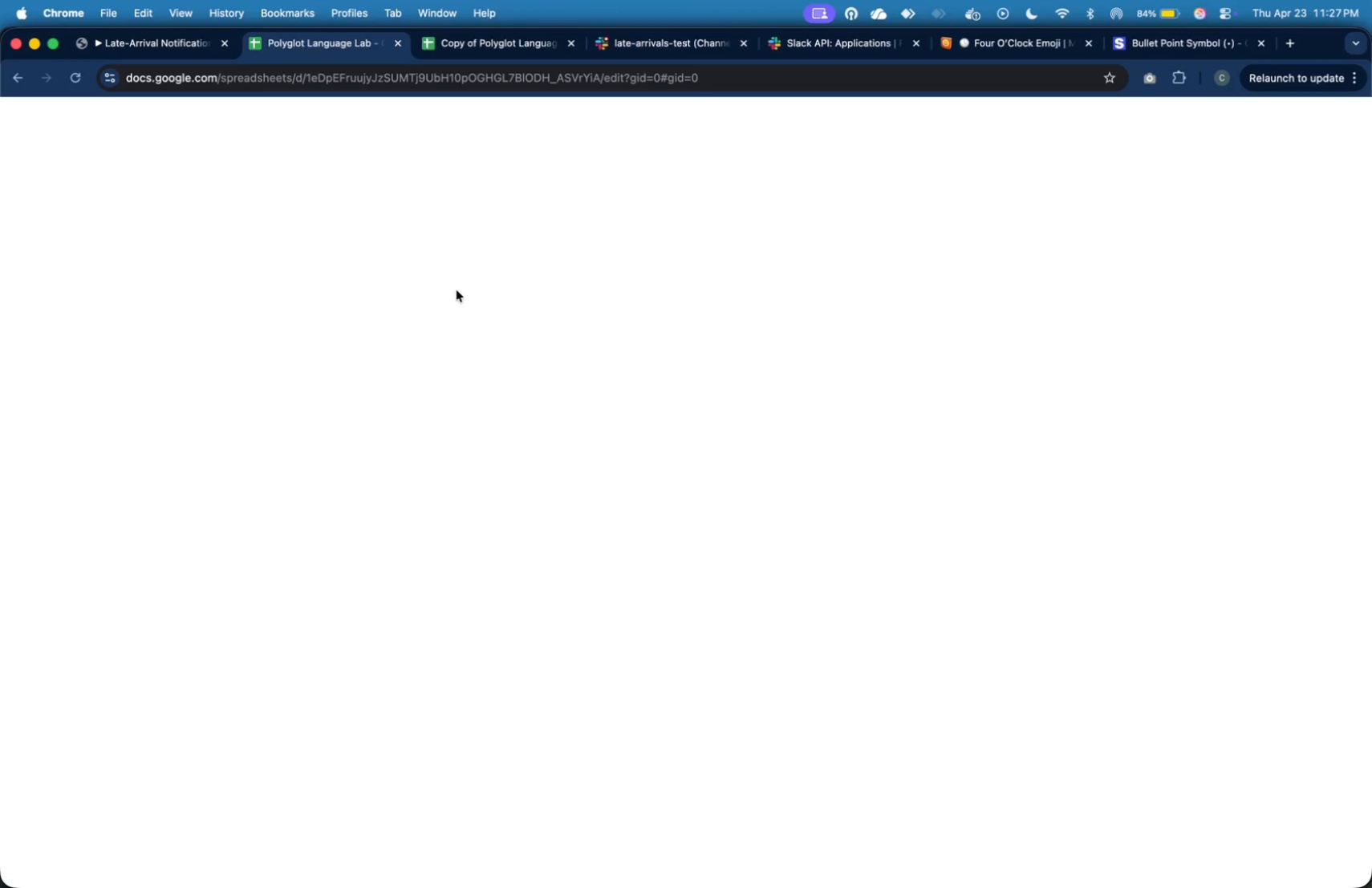 
left_click([482, 365])
 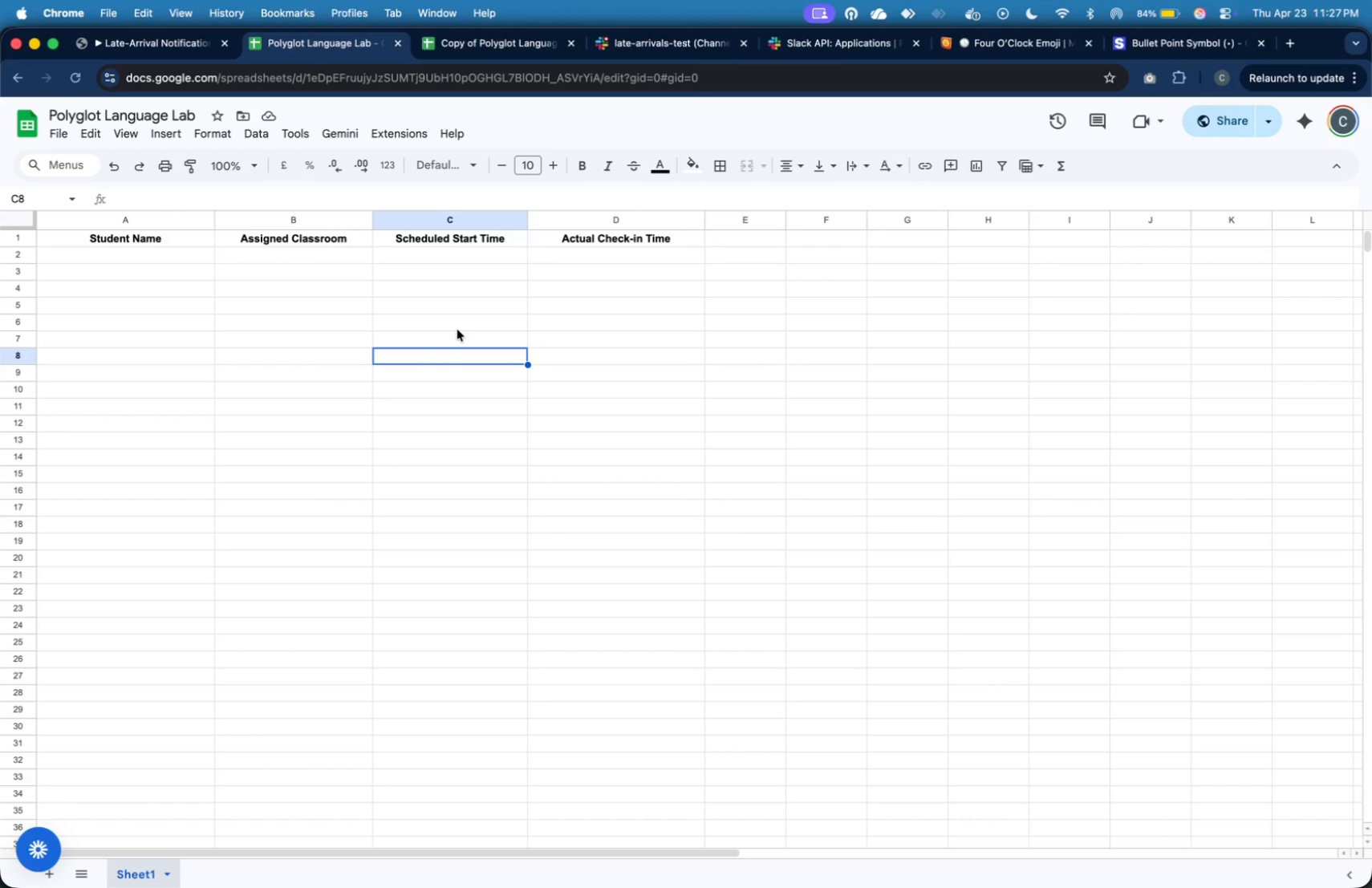 
wait(40.08)
 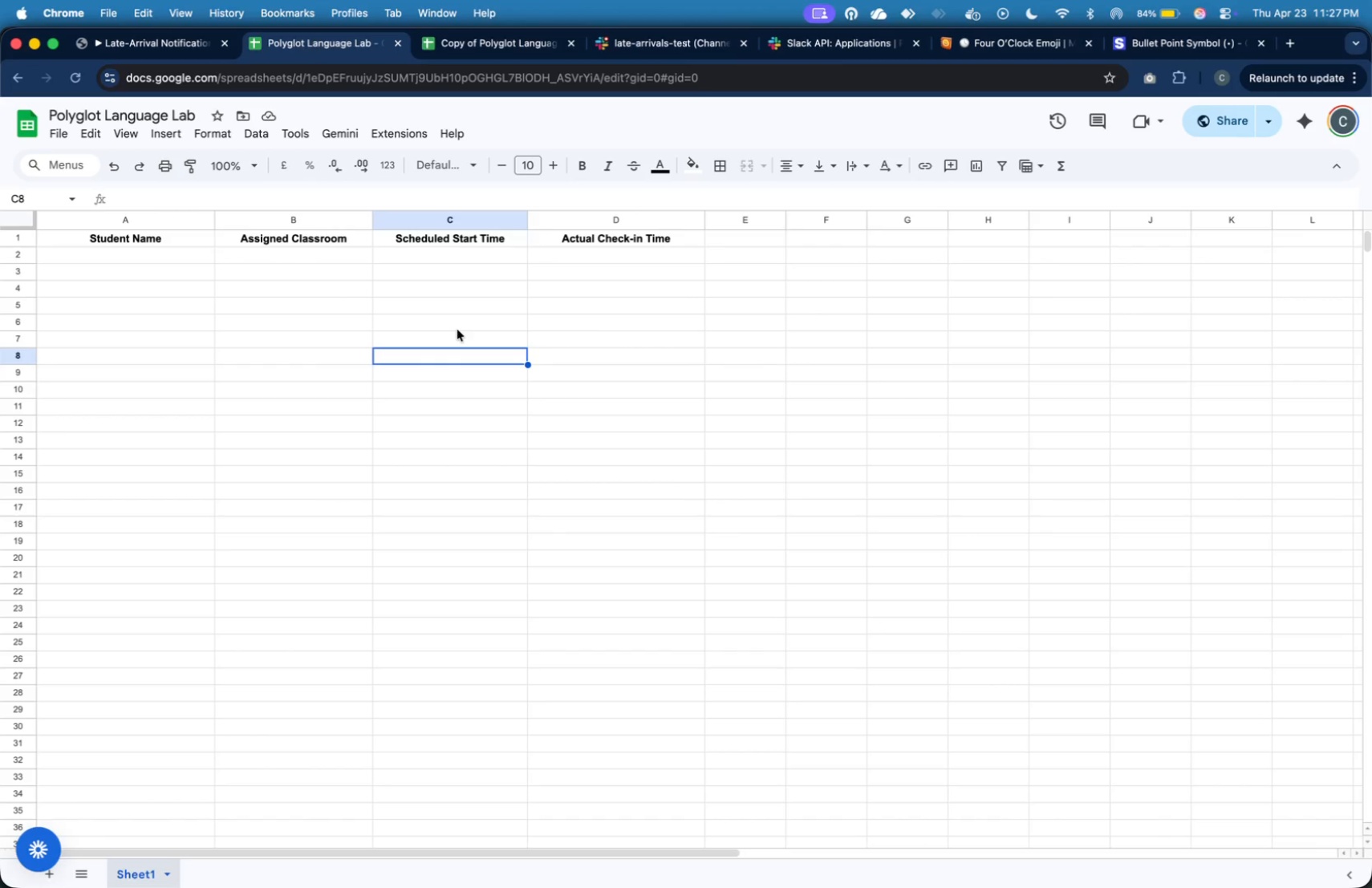 
left_click([177, 47])
 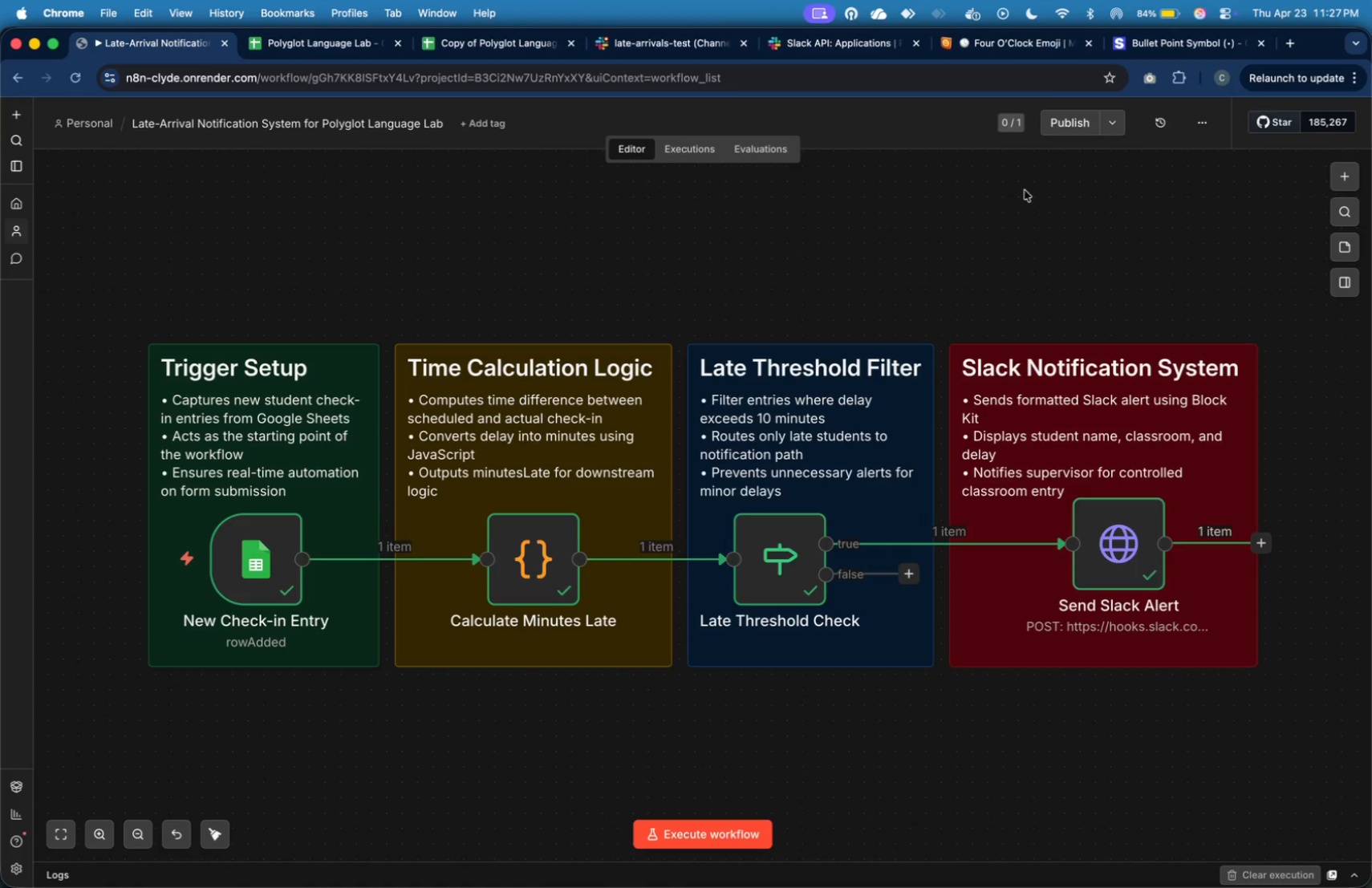 
mouse_move([704, 73])
 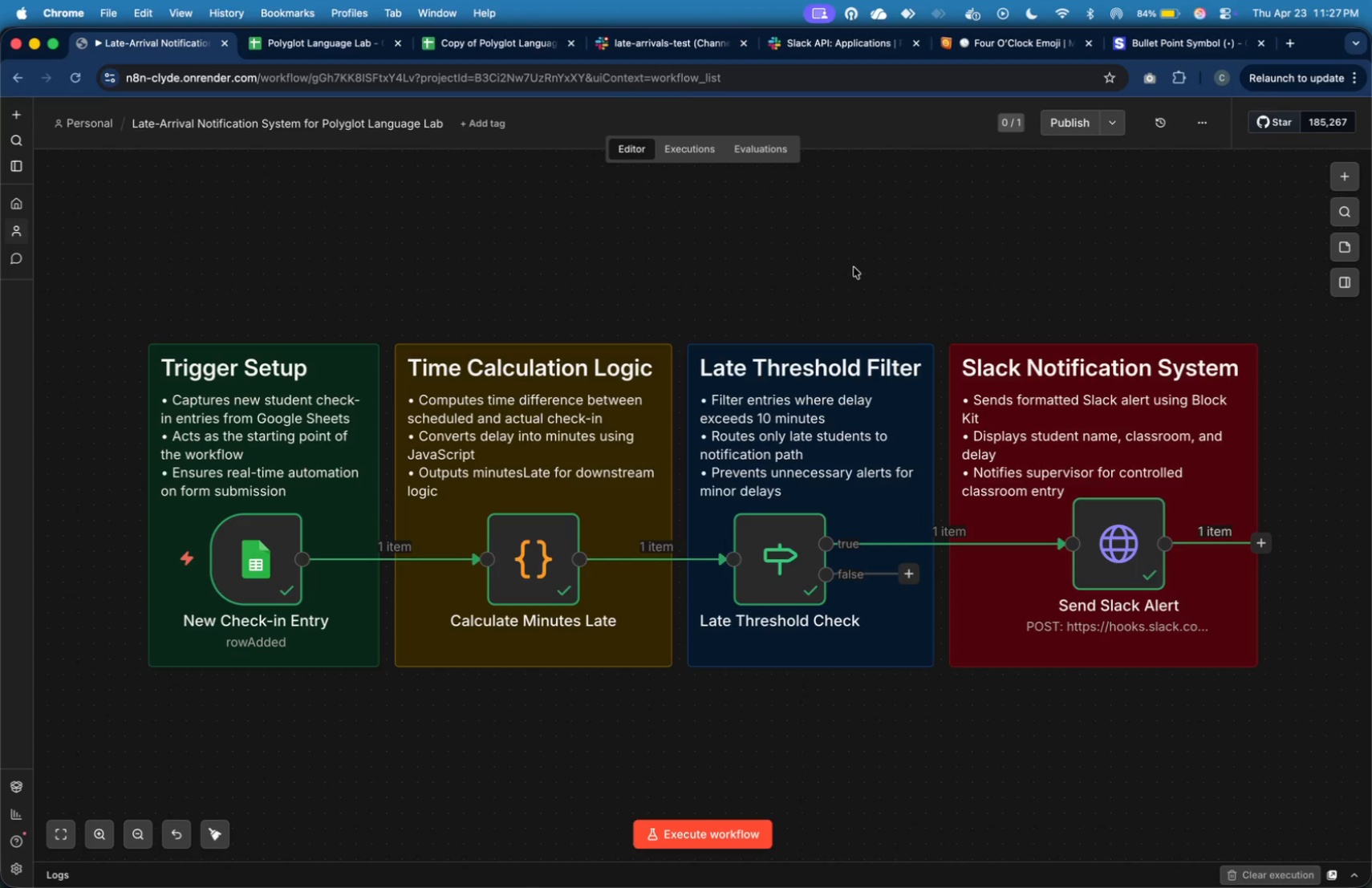 
key(Meta+Tab)
 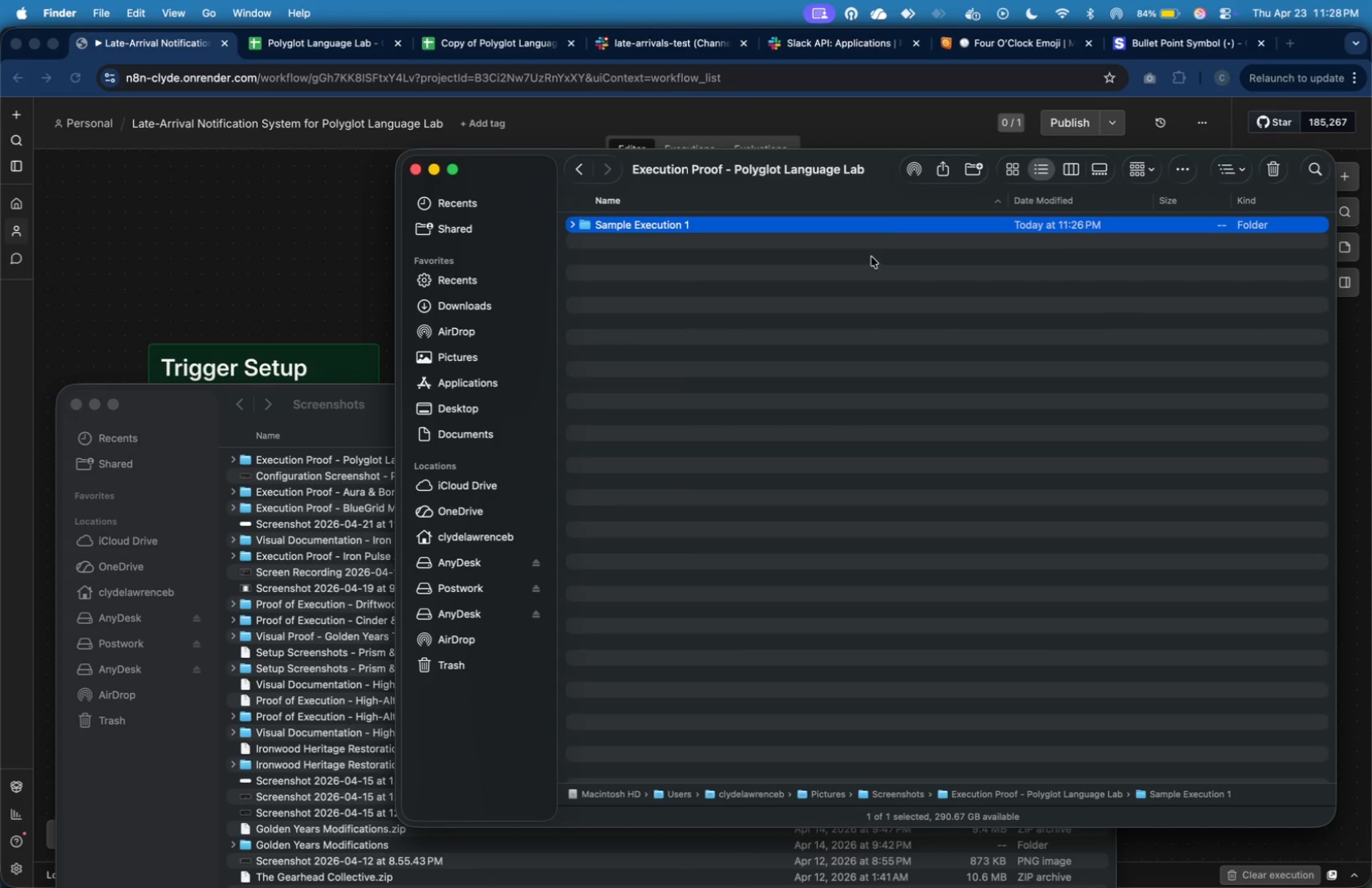 
key(Meta+CommandLeft)
 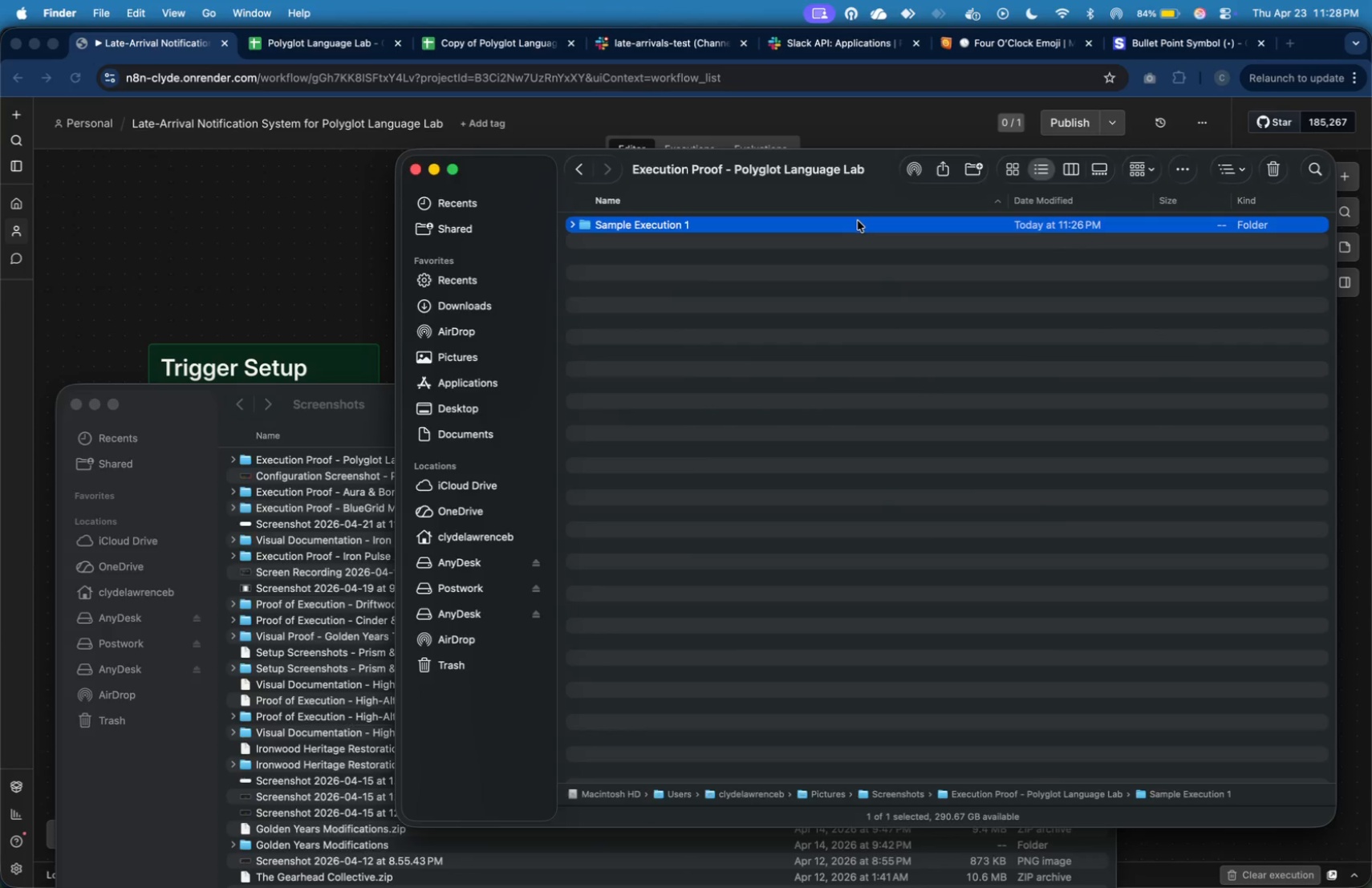 
key(Meta+Tab)
 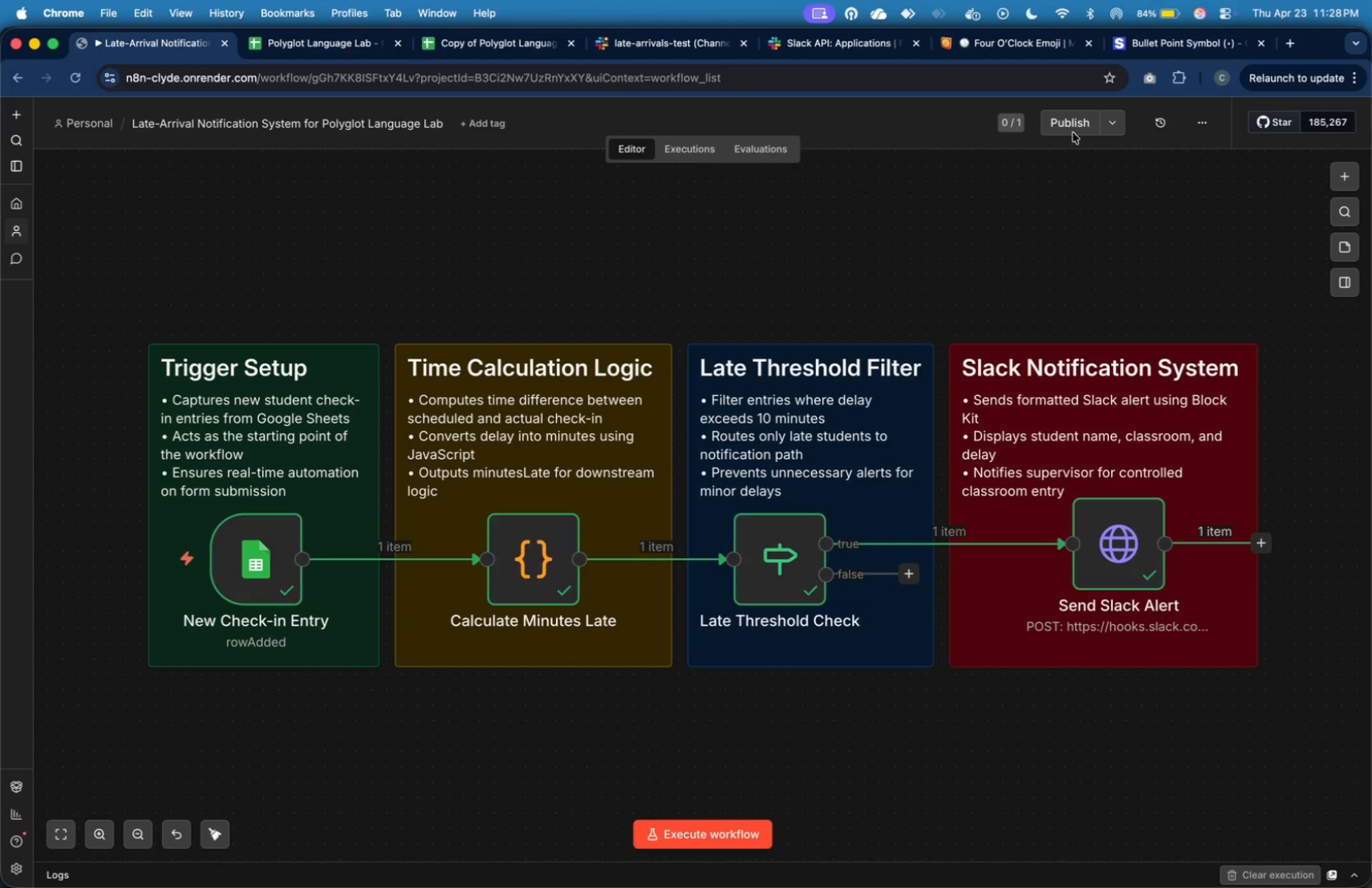 
left_click([1073, 128])
 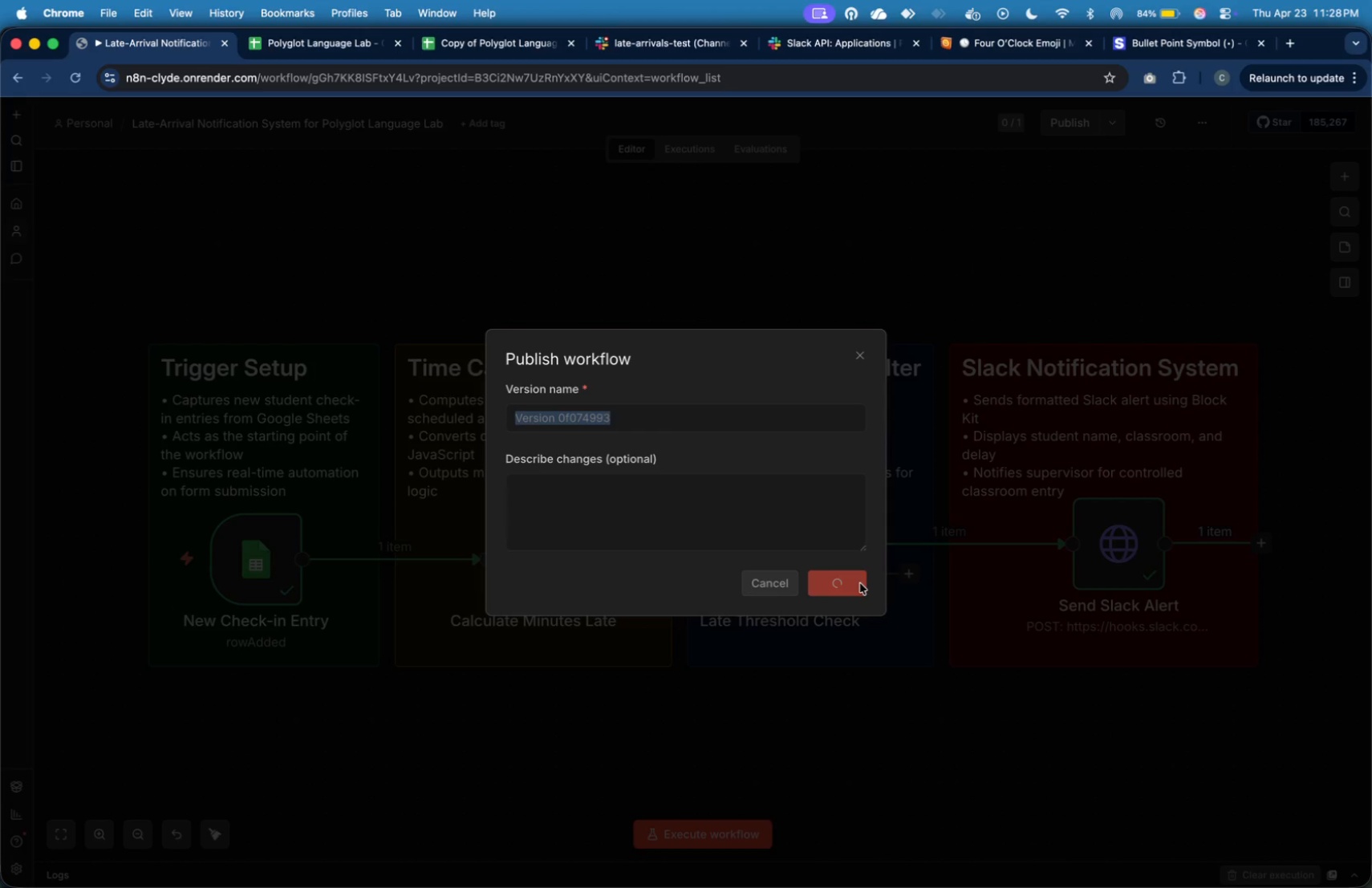 
wait(14.59)
 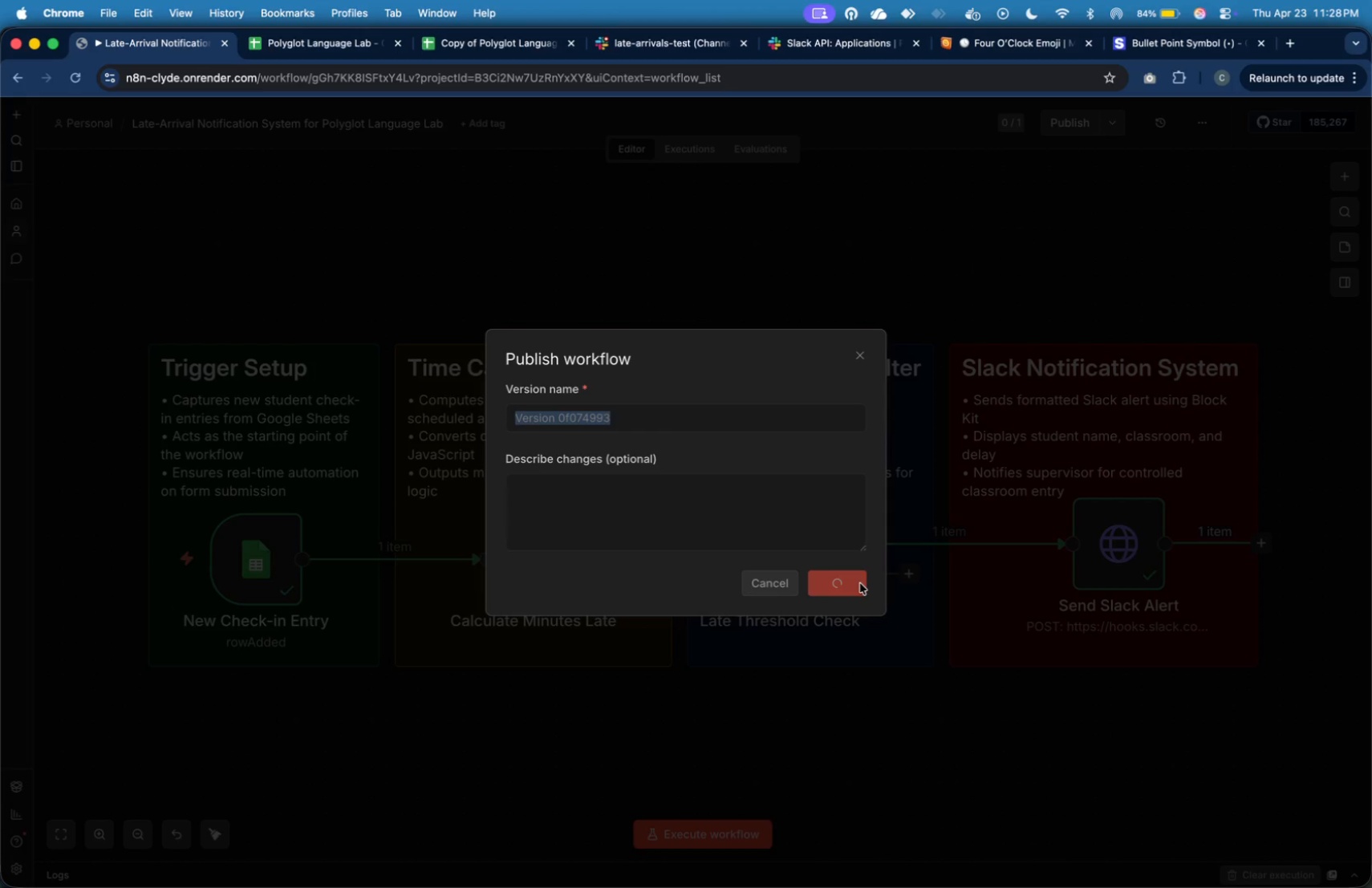 
left_click([839, 542])
 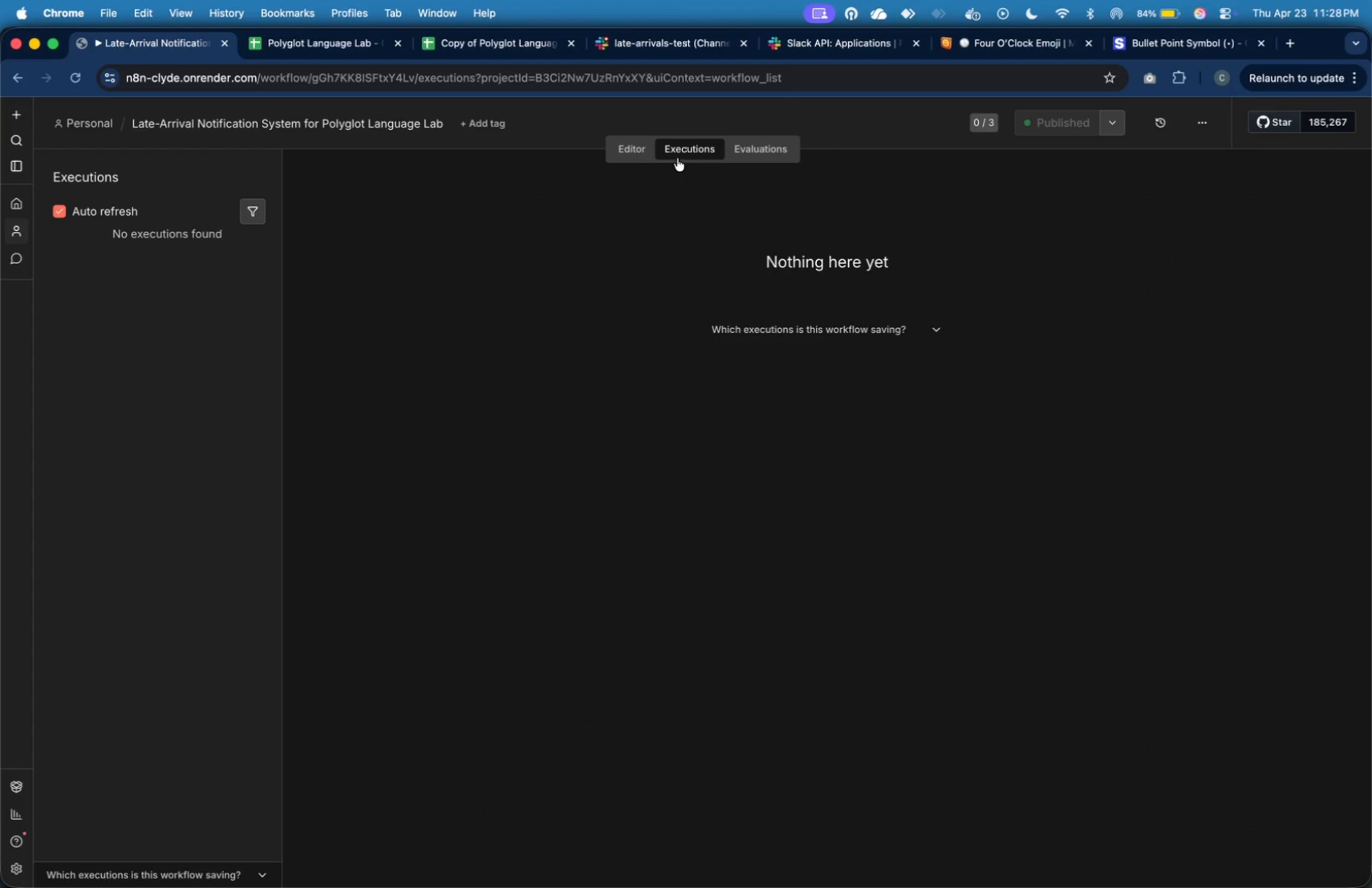 
wait(9.64)
 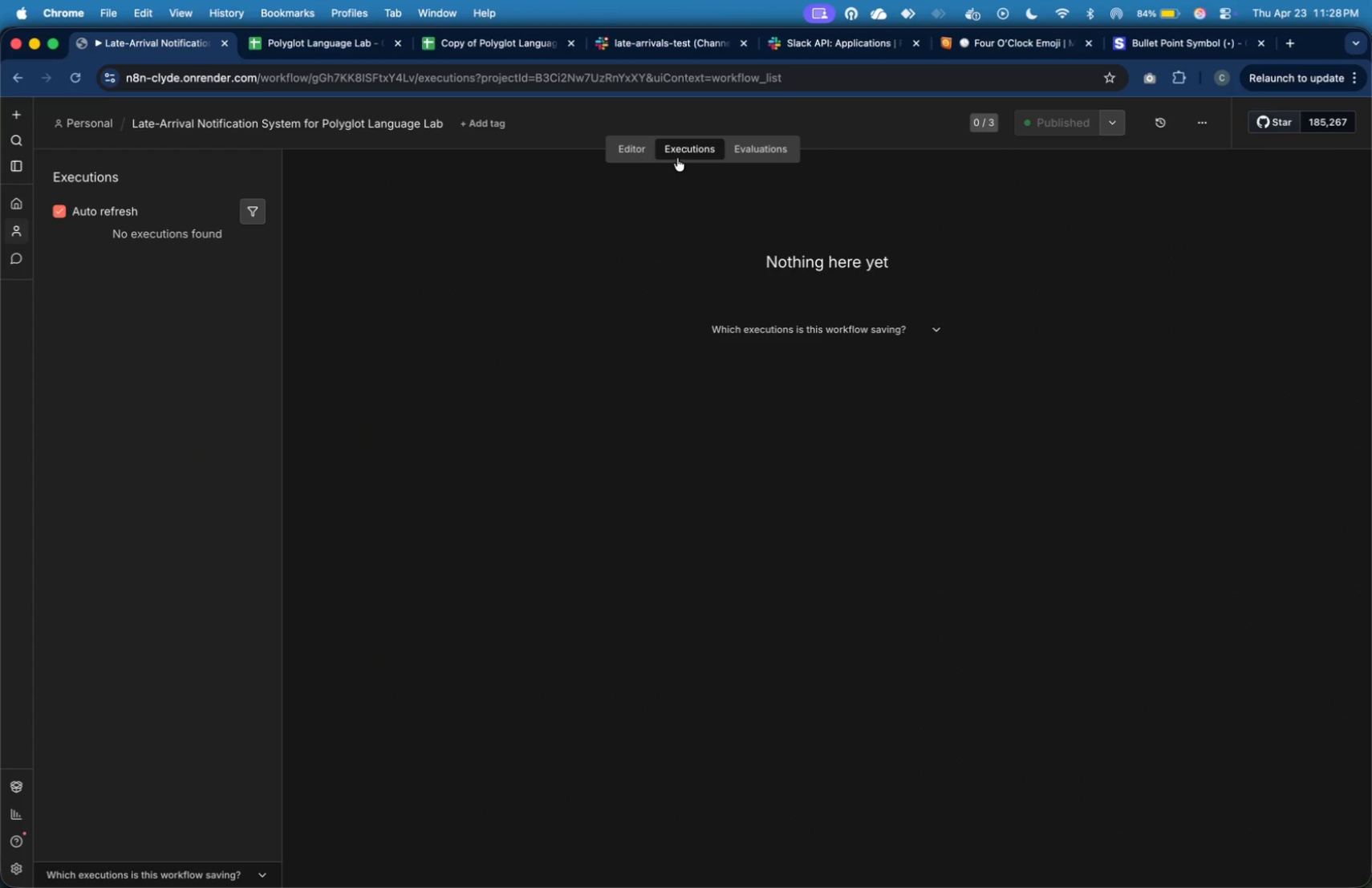 
left_click([434, 41])
 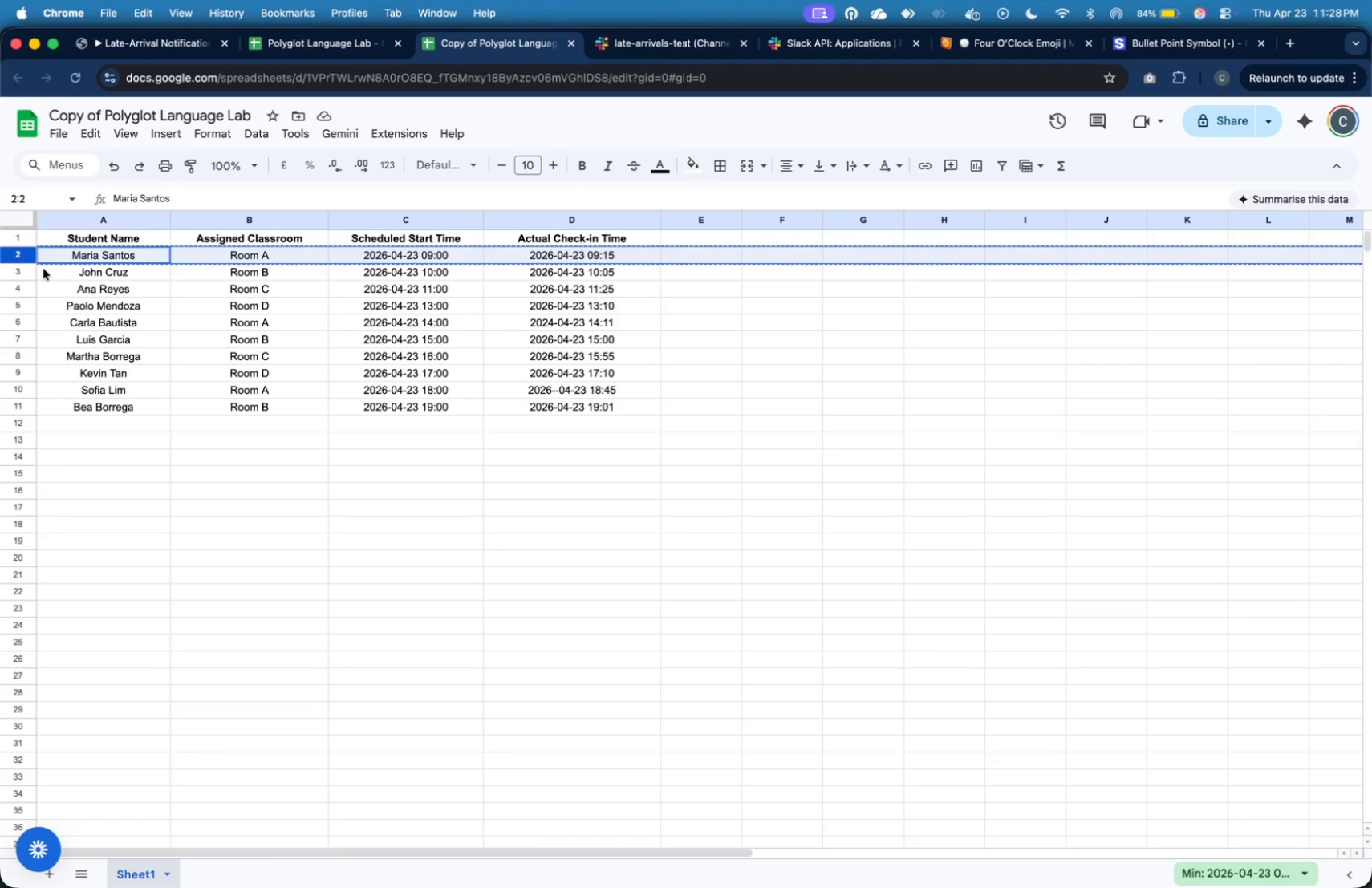 
left_click([151, 367])
 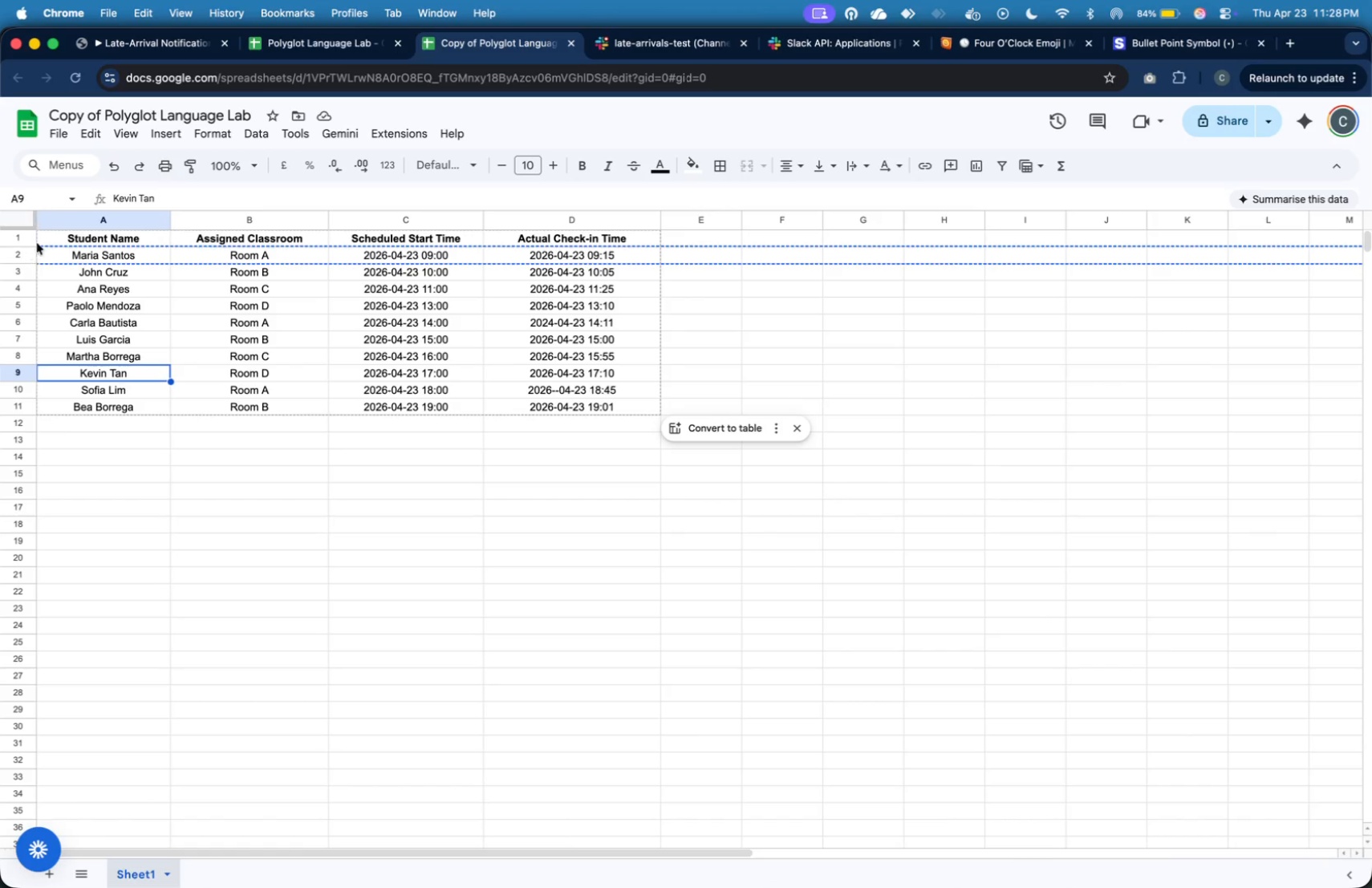 
left_click([25, 253])
 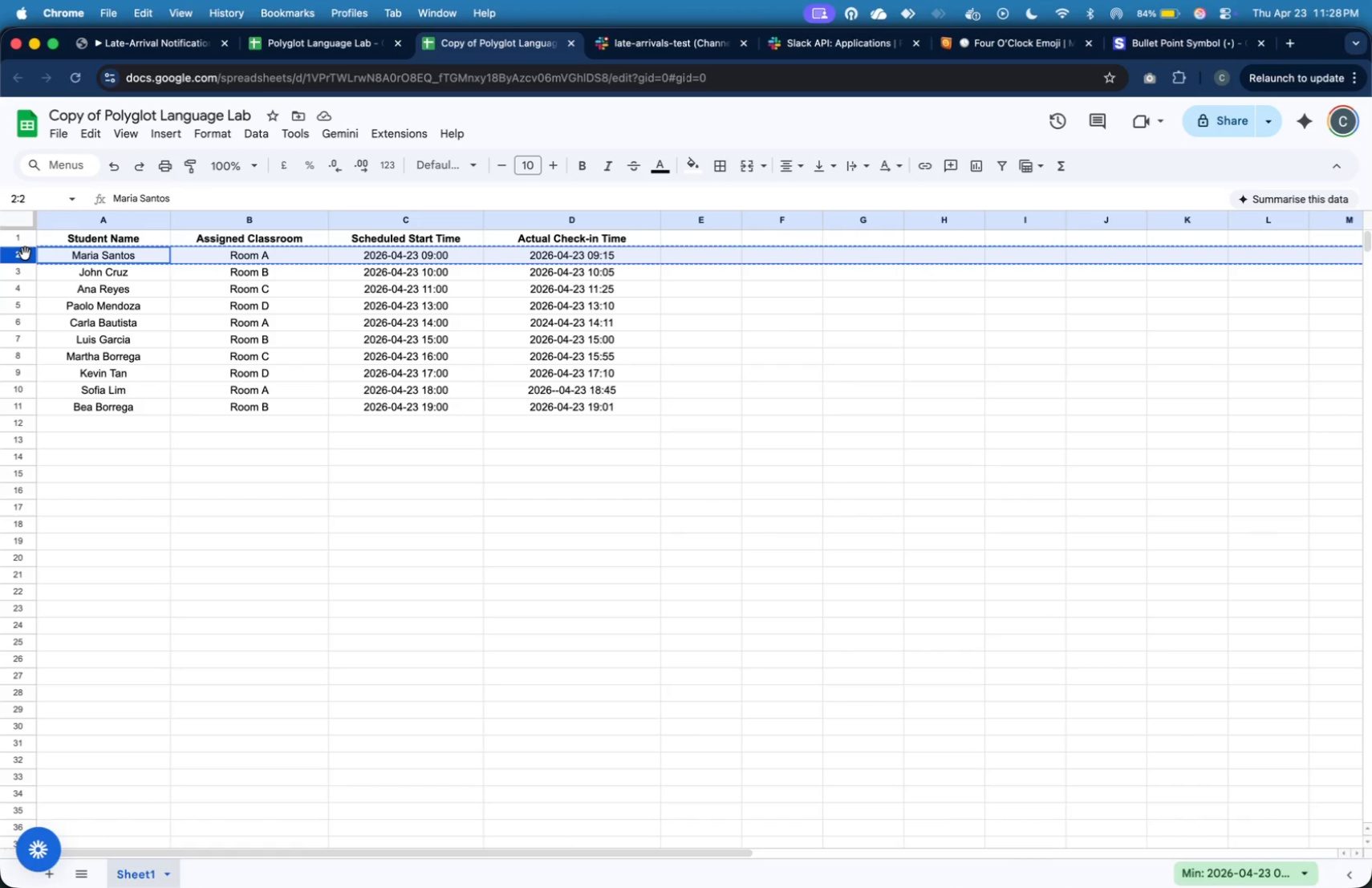 
key(Meta+C)
 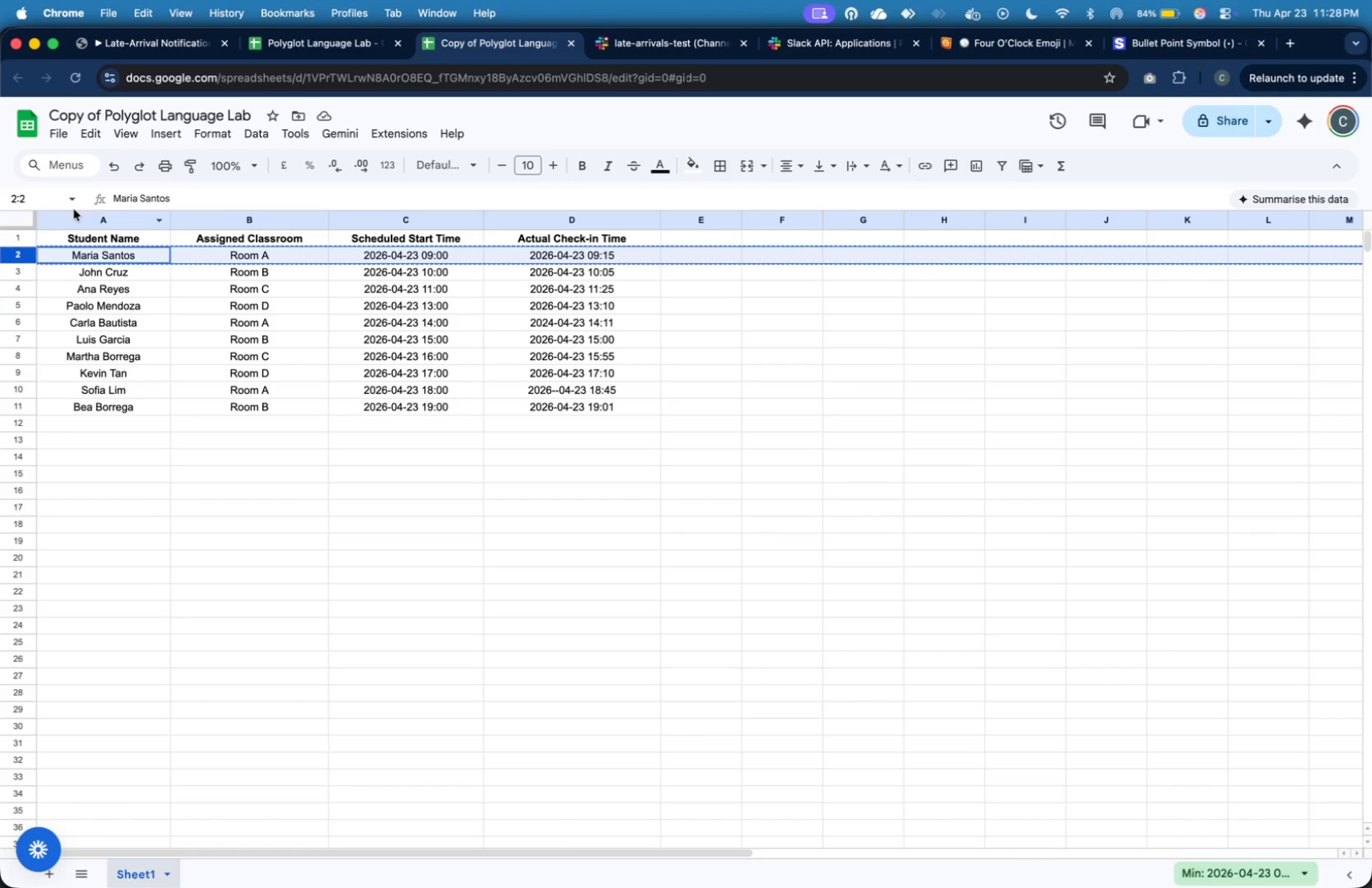 
wait(5.93)
 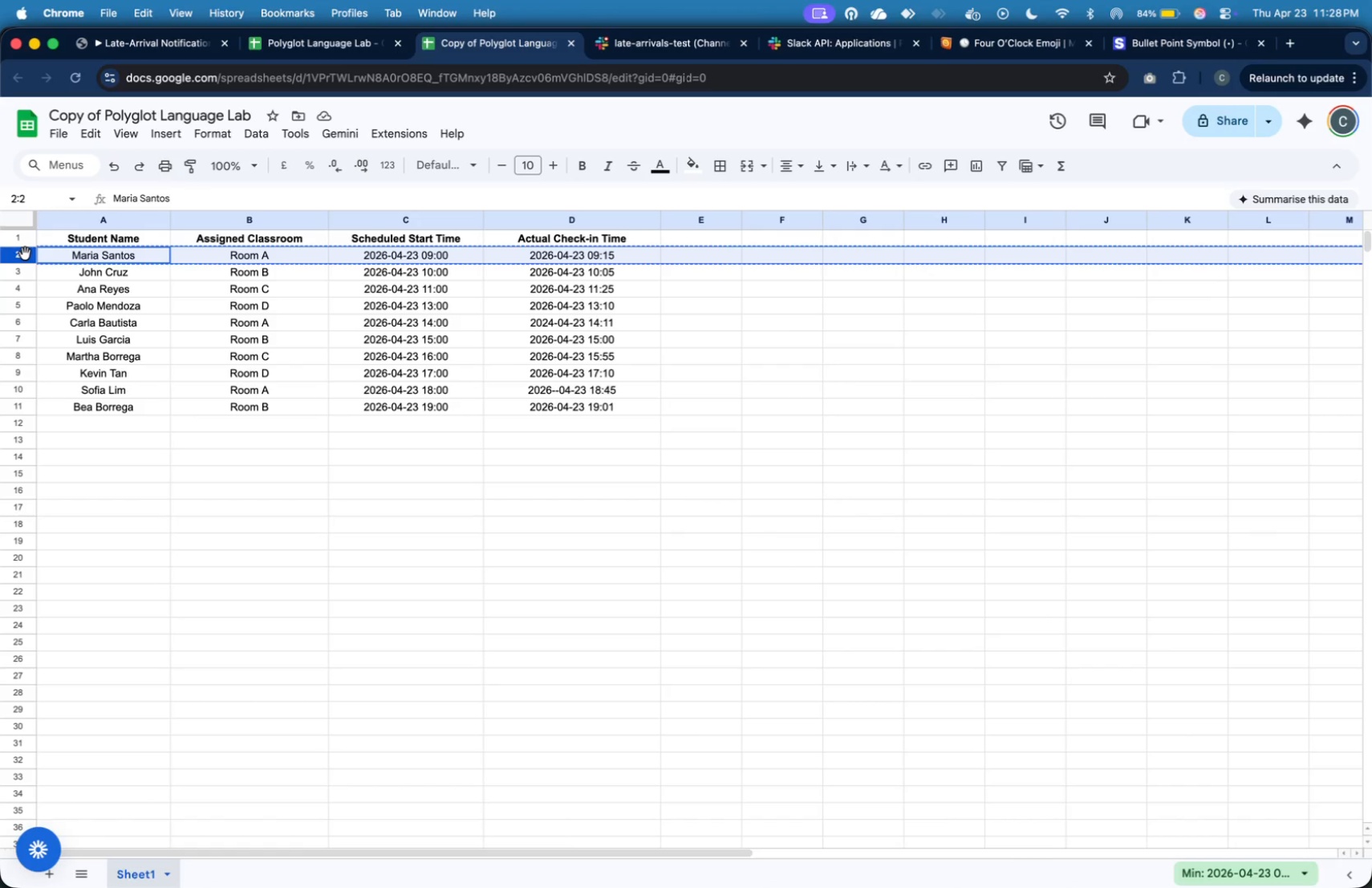 
left_click([313, 50])
 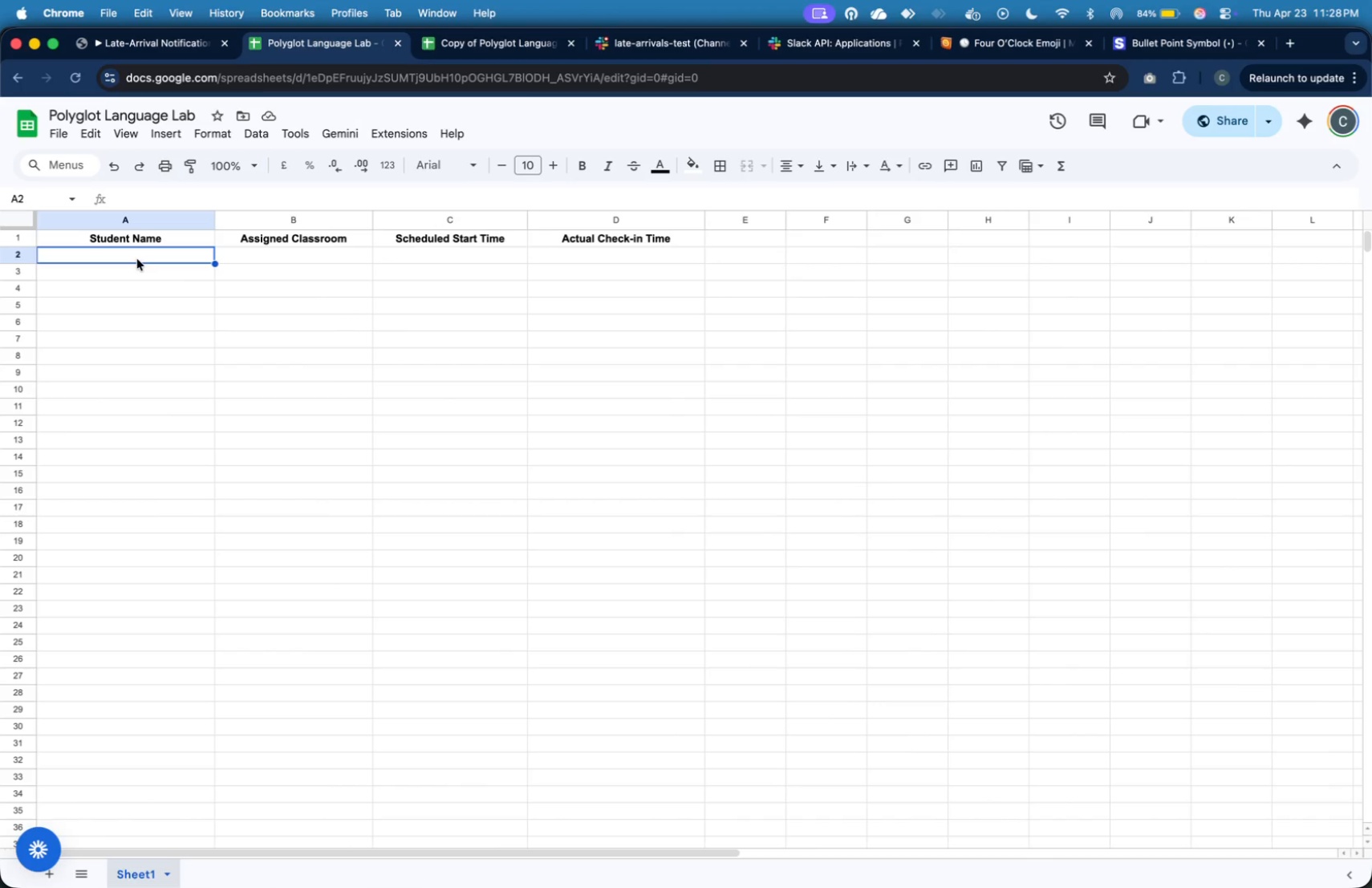 
key(Meta+V)
 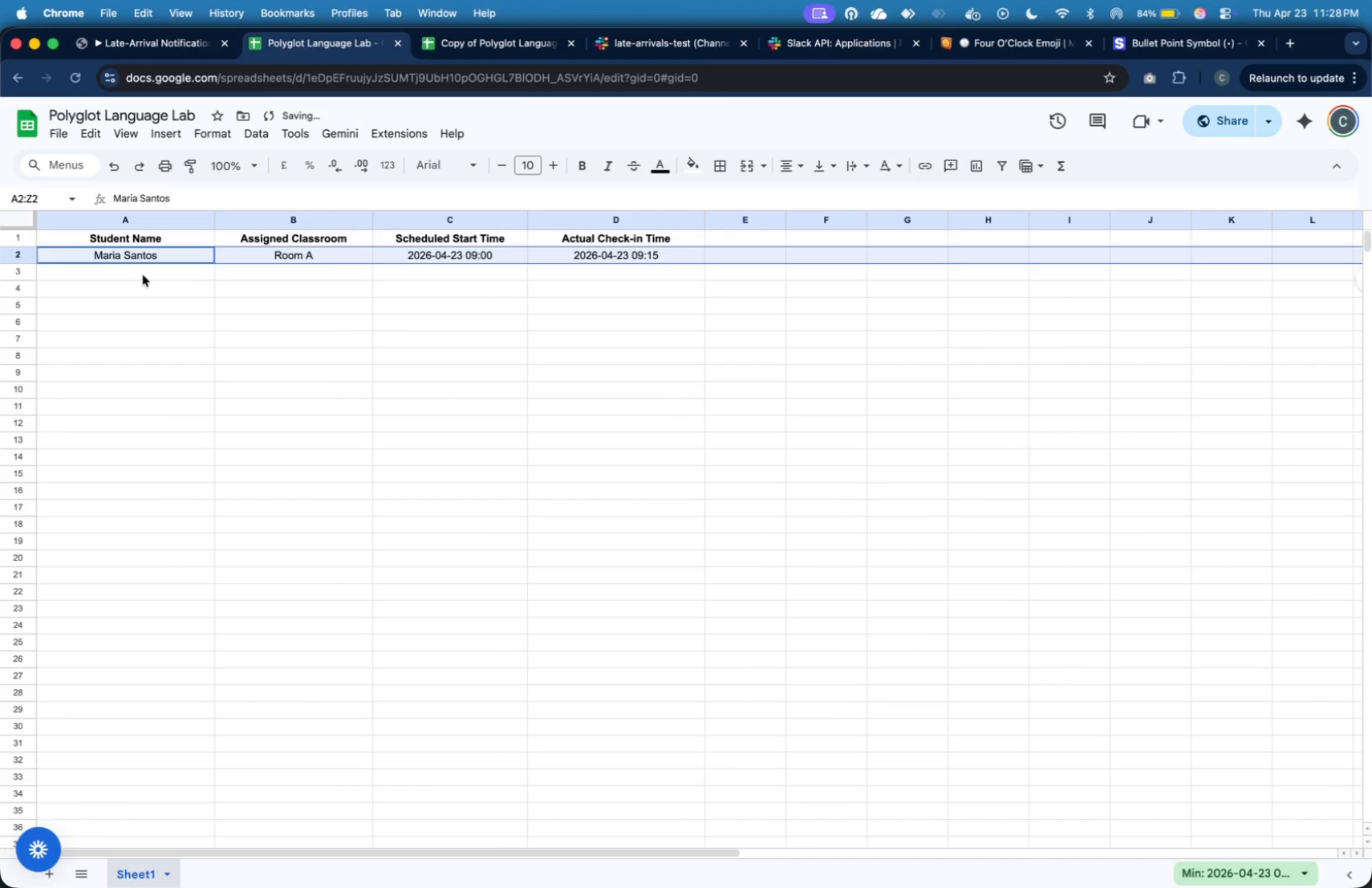 
left_click([143, 275])
 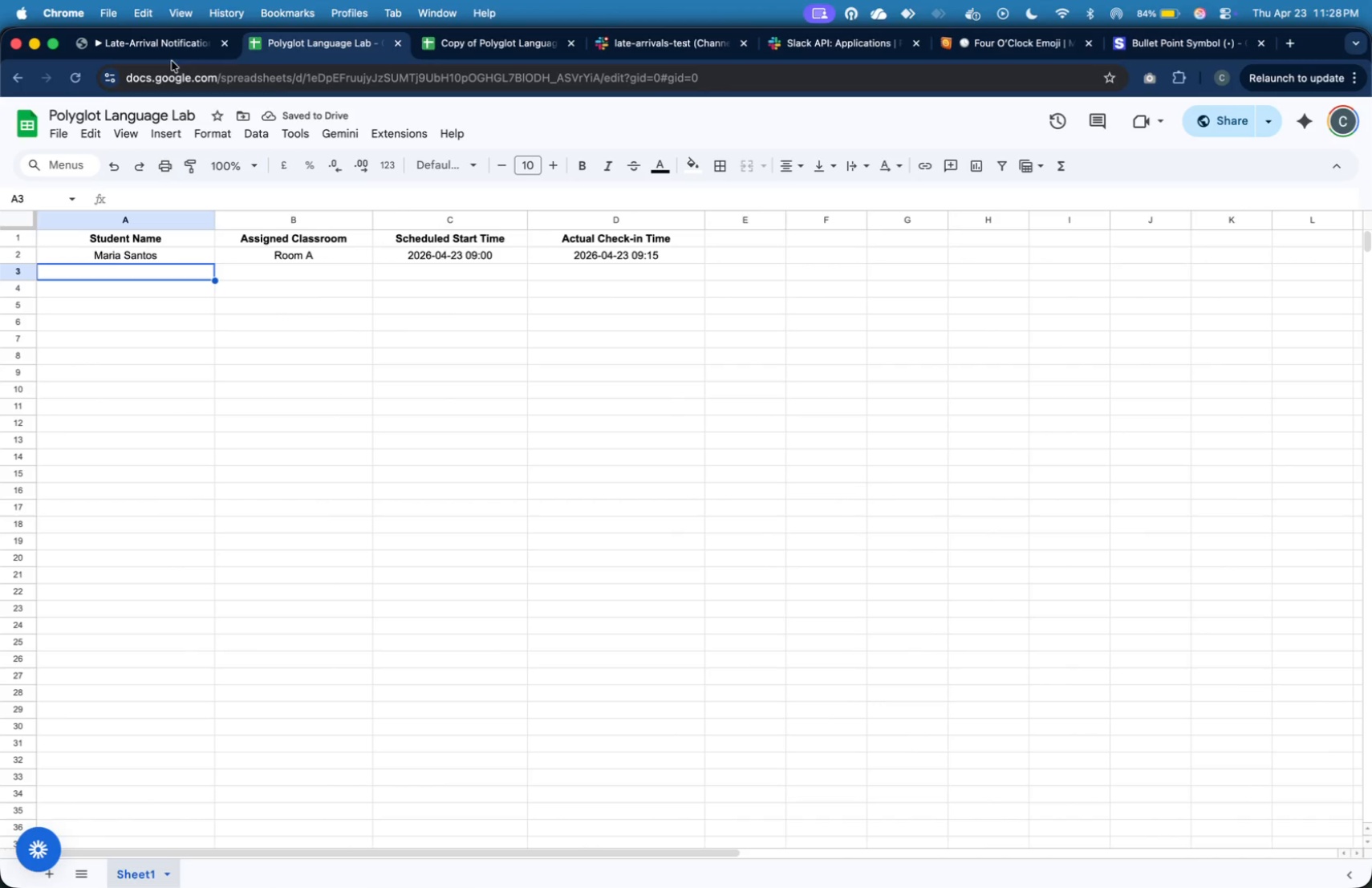 
left_click([173, 47])
 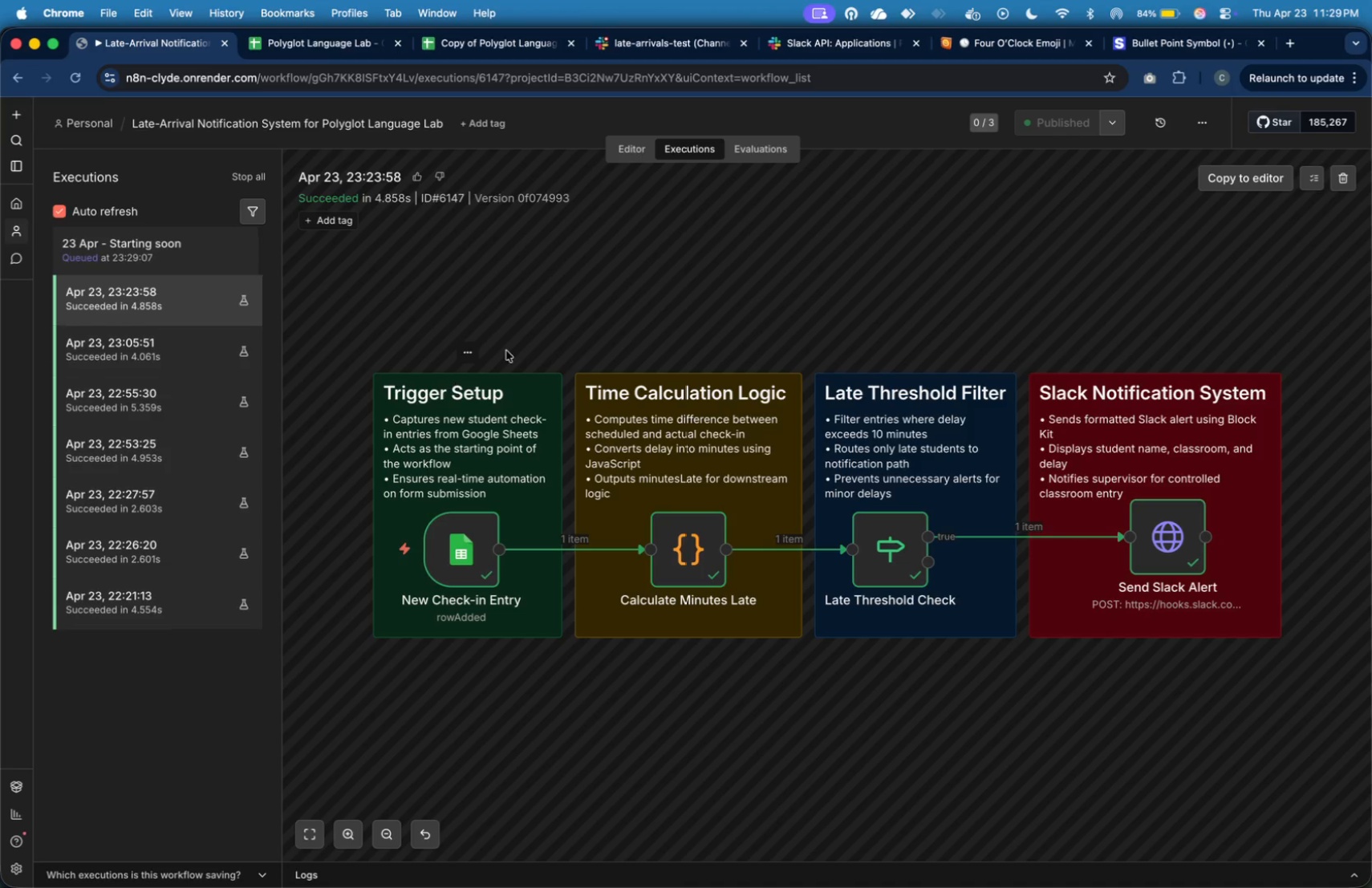 
wait(28.65)
 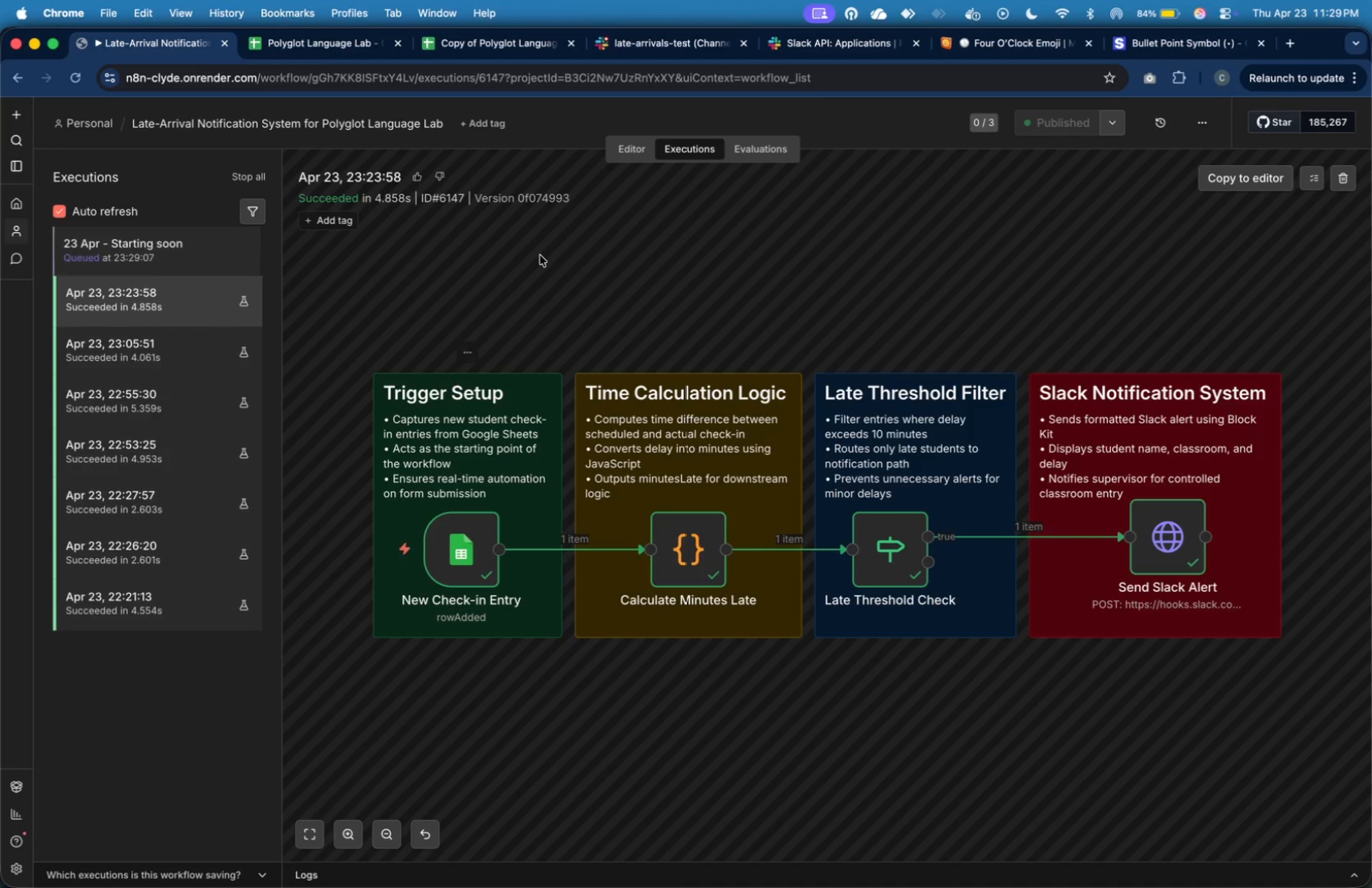 
key(Meta+Tab)
 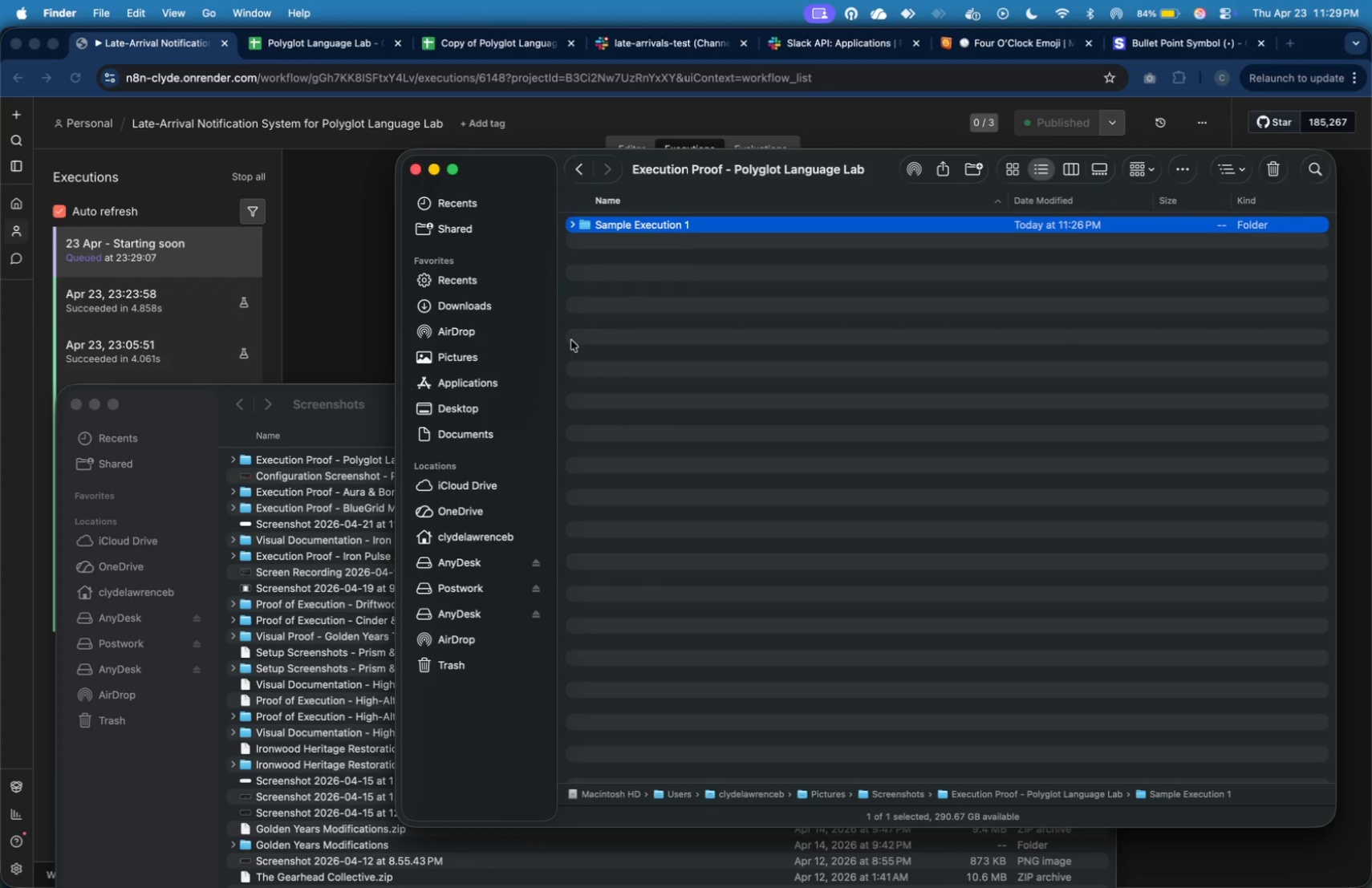 
left_click([339, 476])
 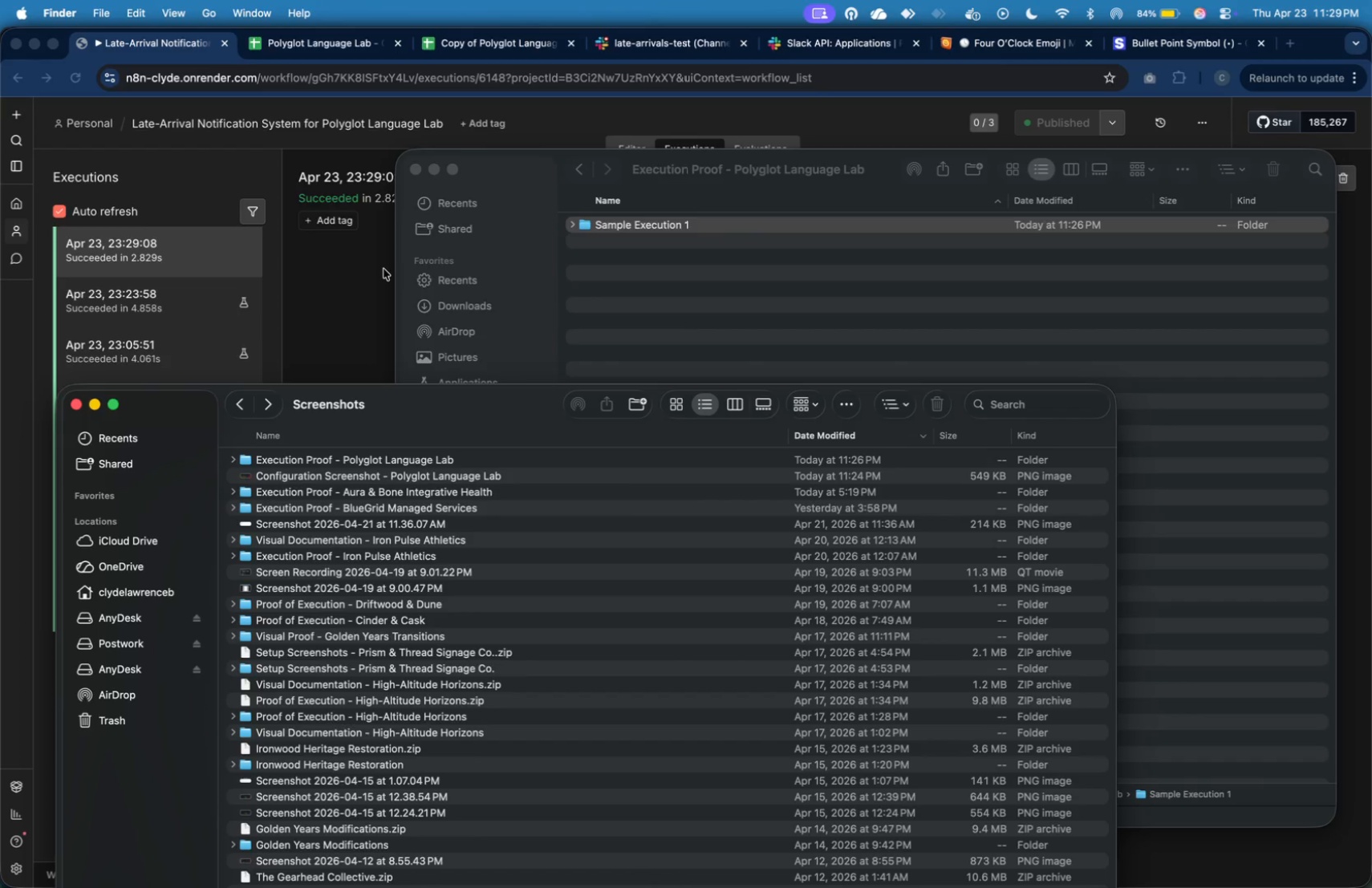 
left_click([368, 279])
 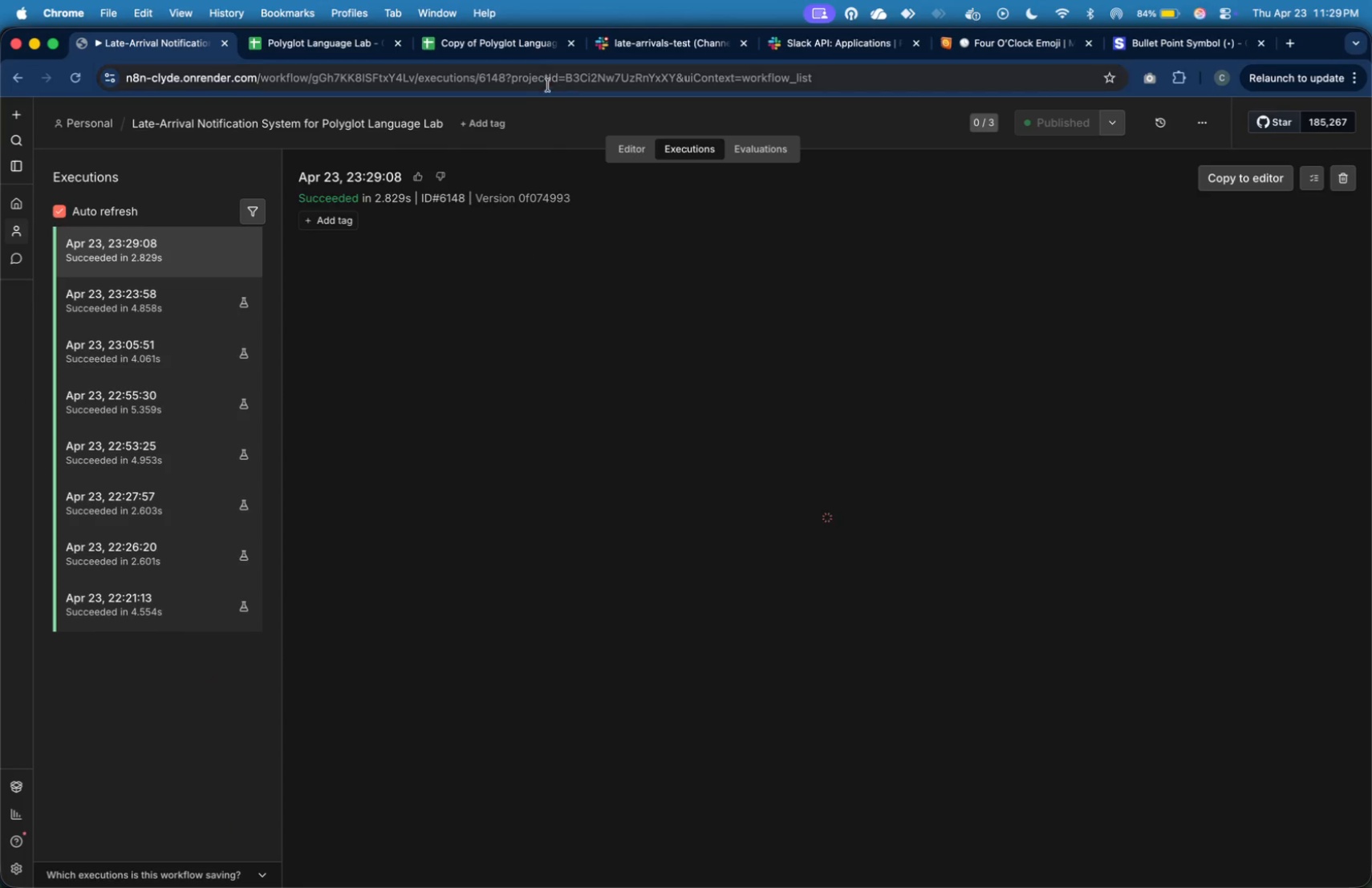 
left_click([350, 47])
 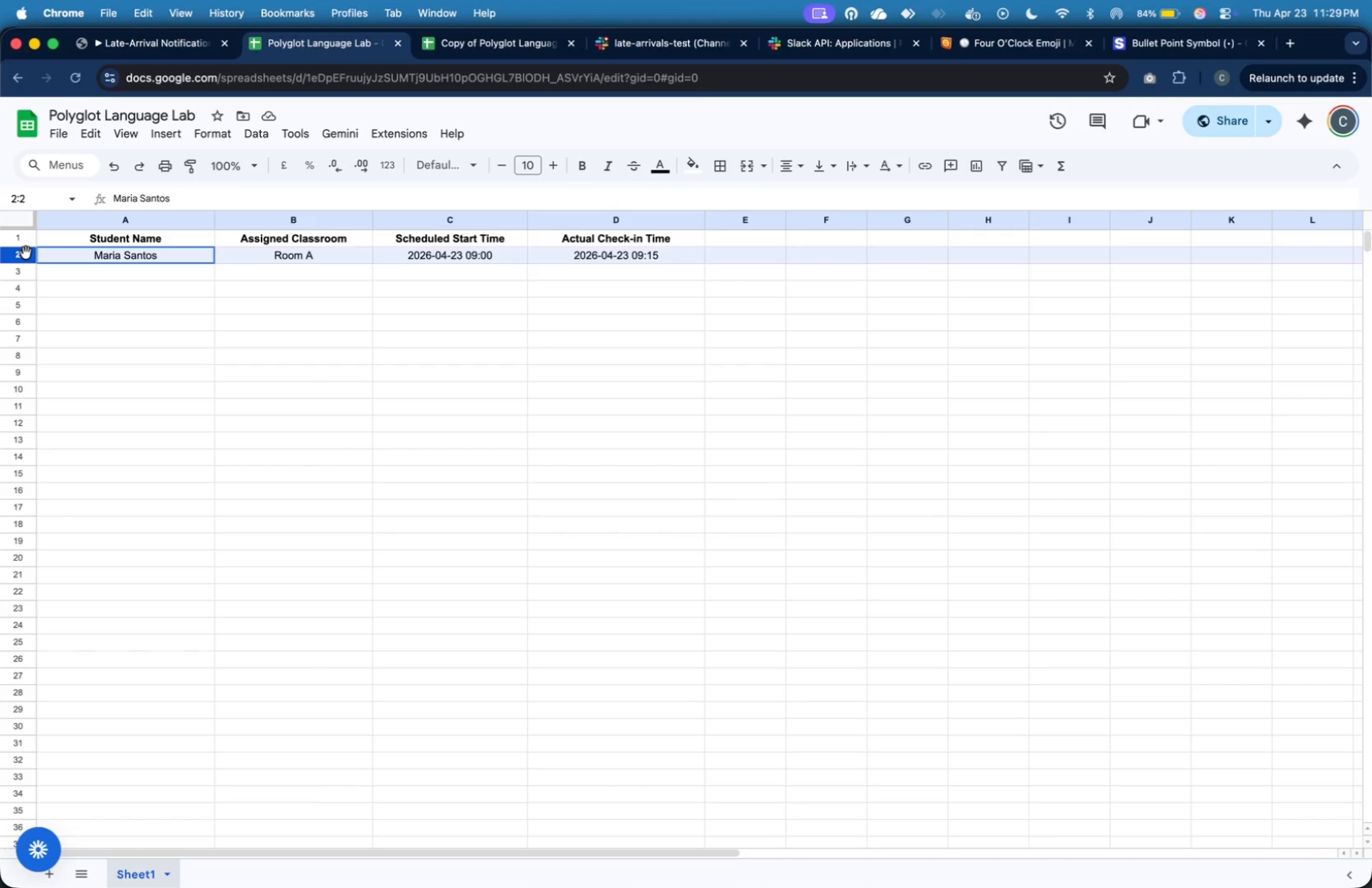 
key(Meta+Shift+4)
 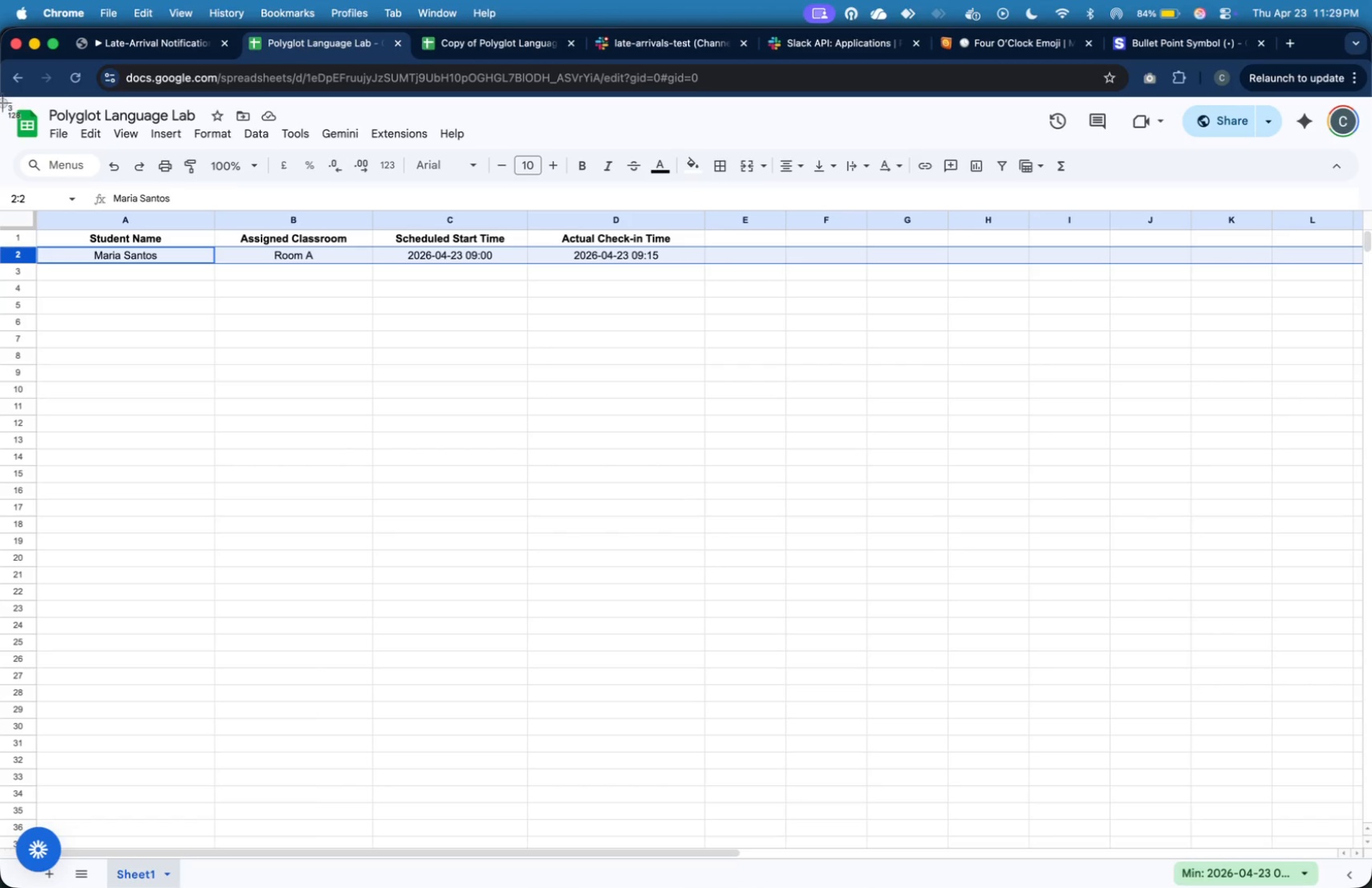 
left_click_drag(start_coordinate=[0, 95], to_coordinate=[724, 279])
 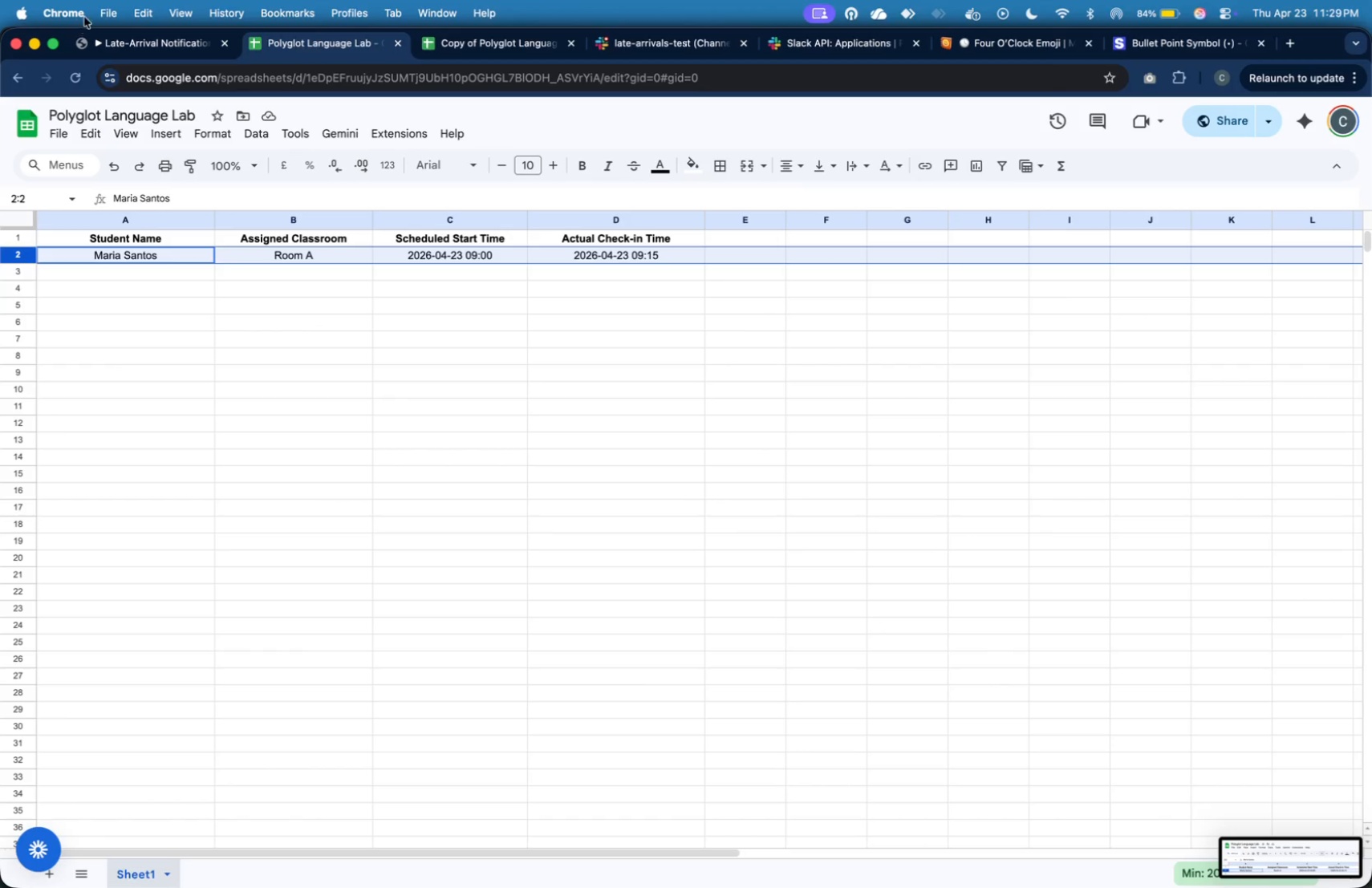 
left_click([127, 37])
 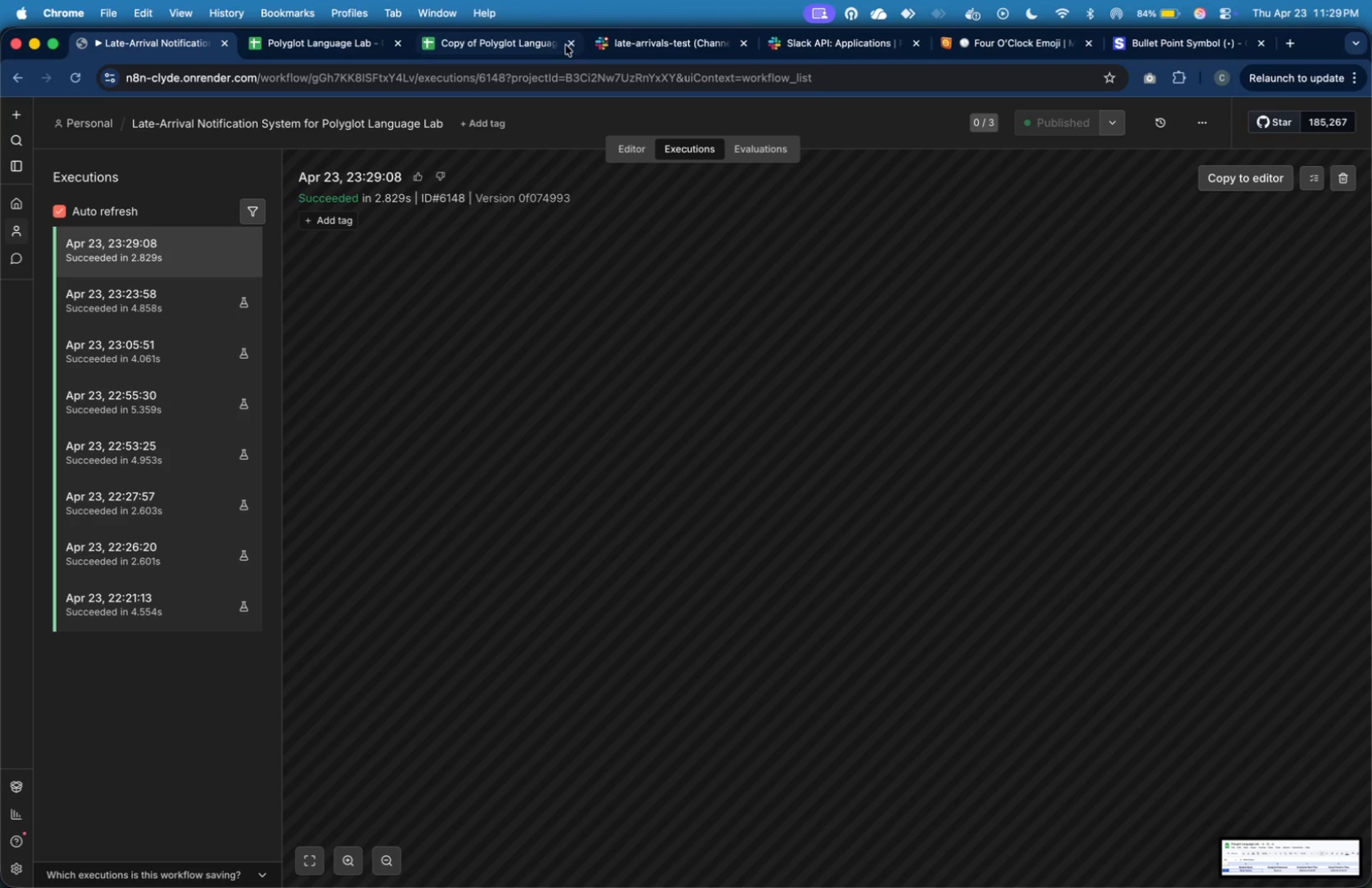 
left_click([604, 44])
 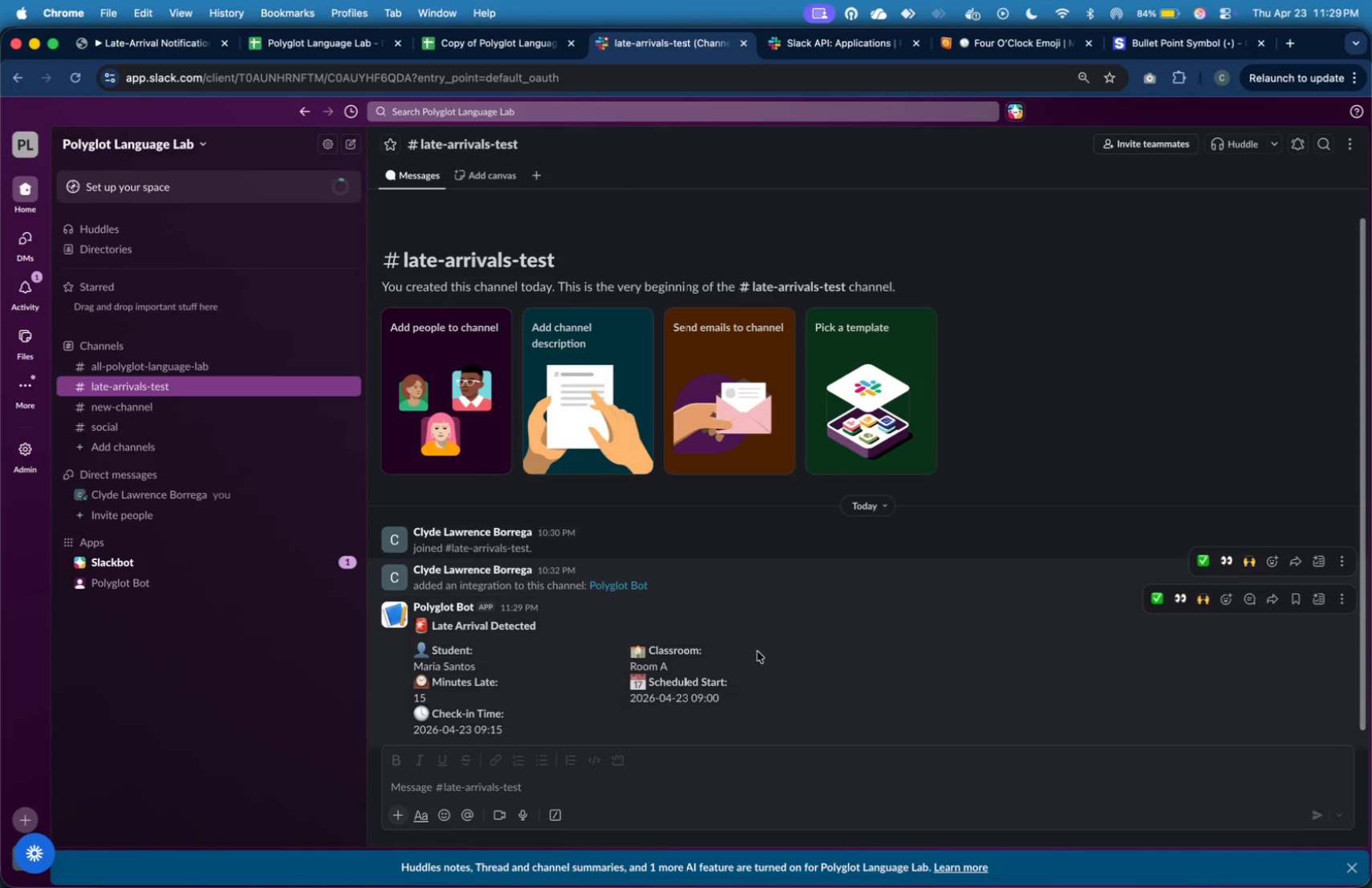 
left_click([771, 674])
 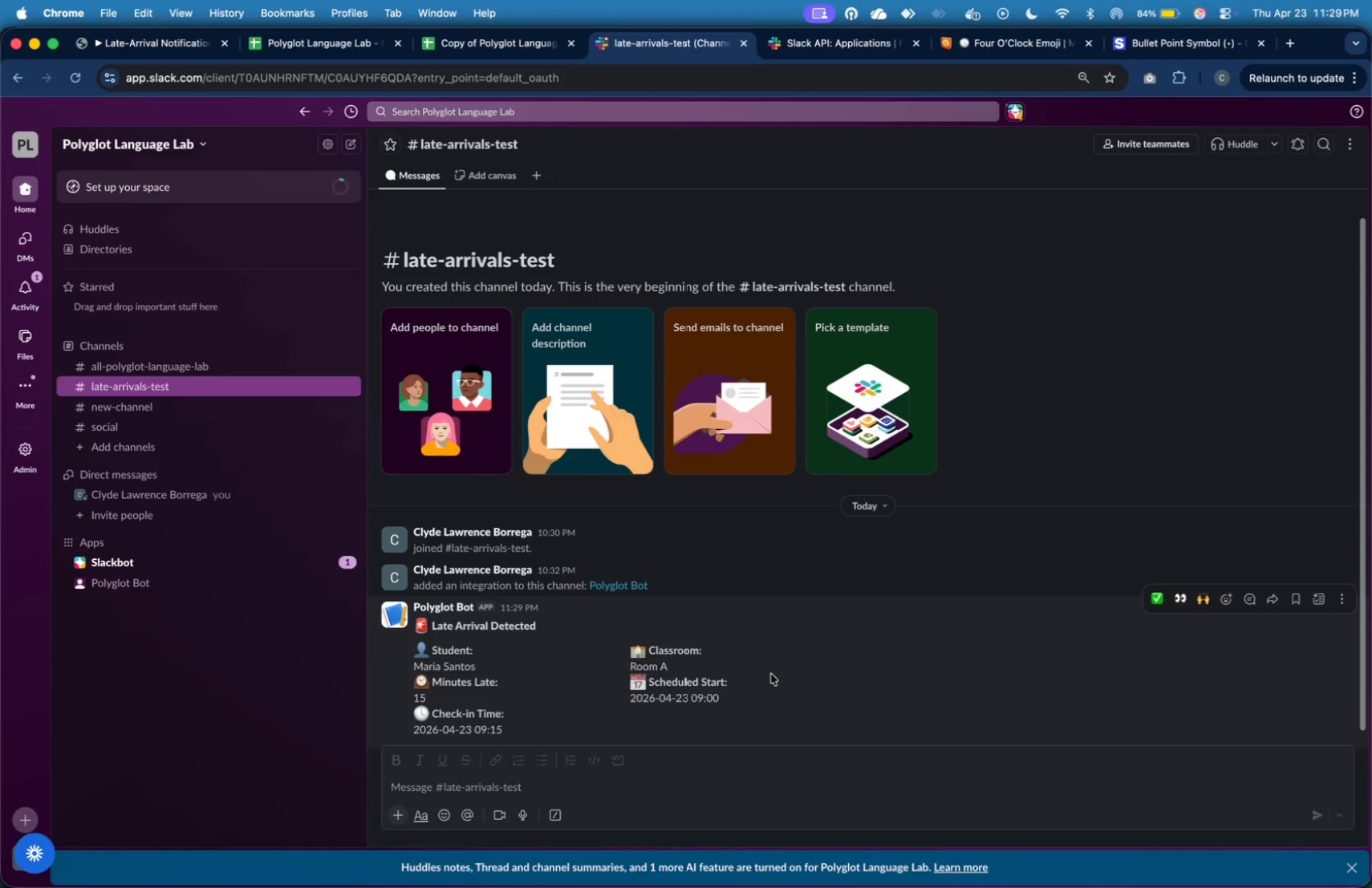 
key(Meta+Shift+4)
 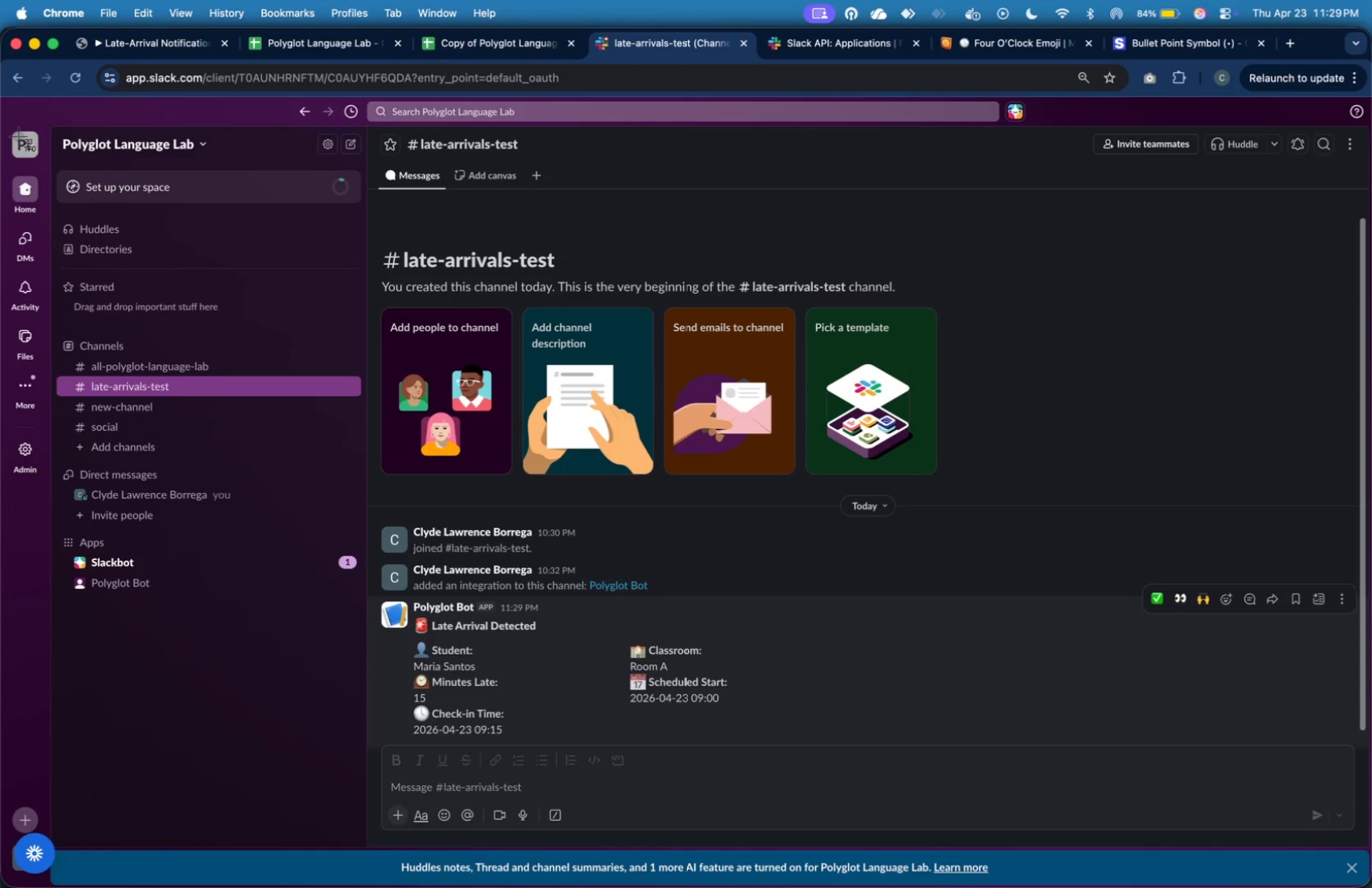 
left_click_drag(start_coordinate=[0, 118], to_coordinate=[1371, 749])
 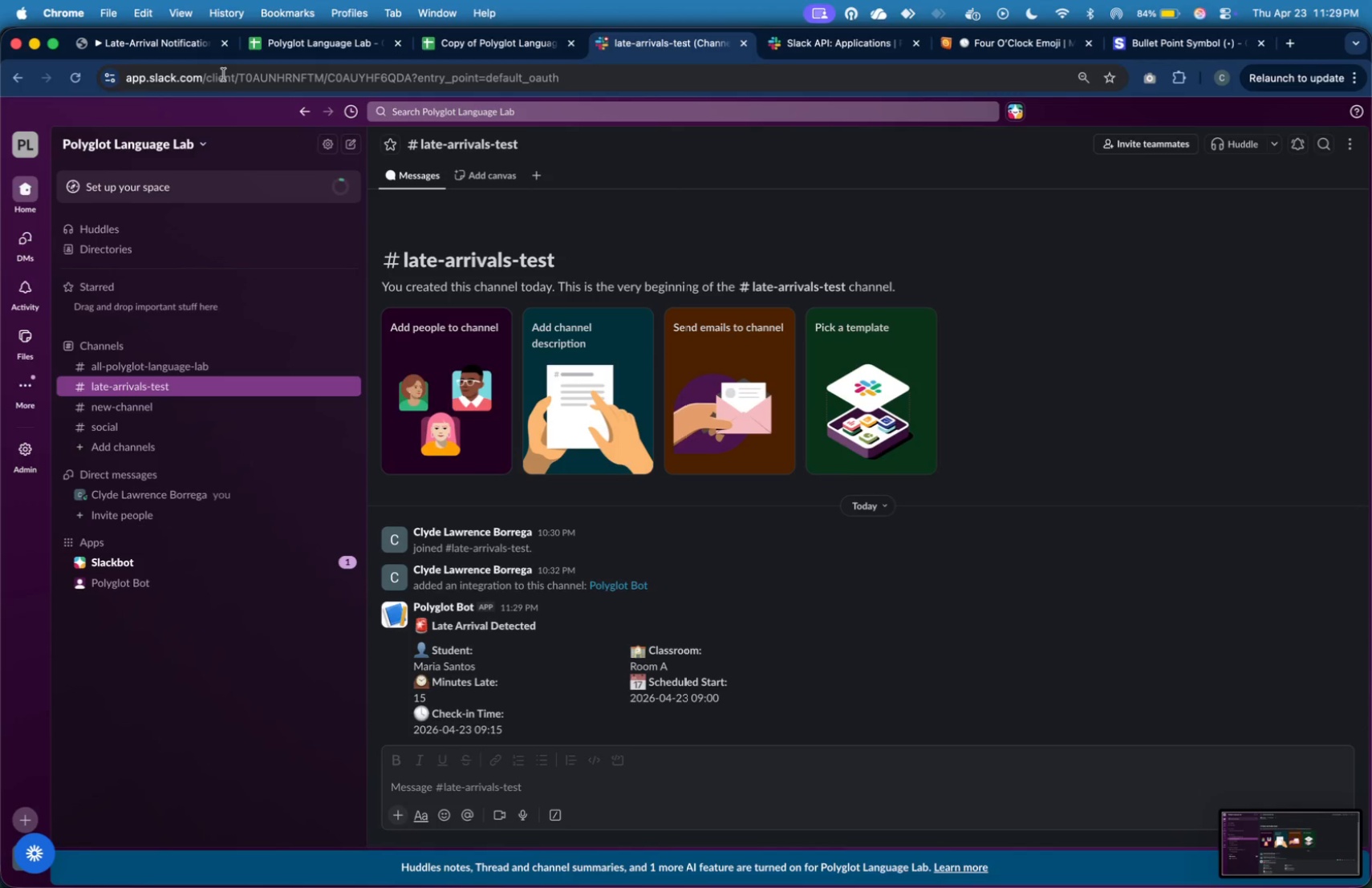 
left_click([188, 49])
 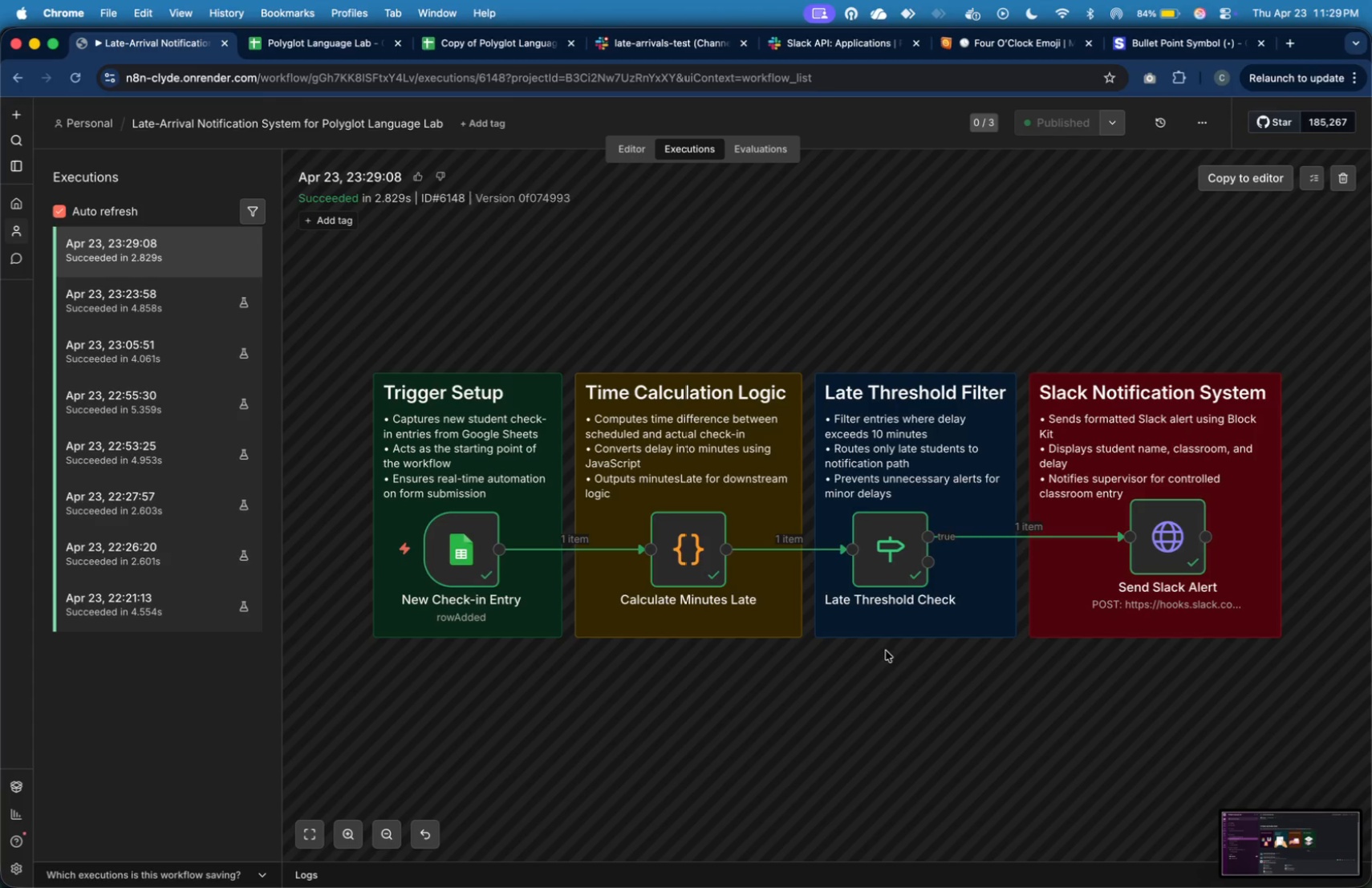 
key(Meta+Shift+4)
 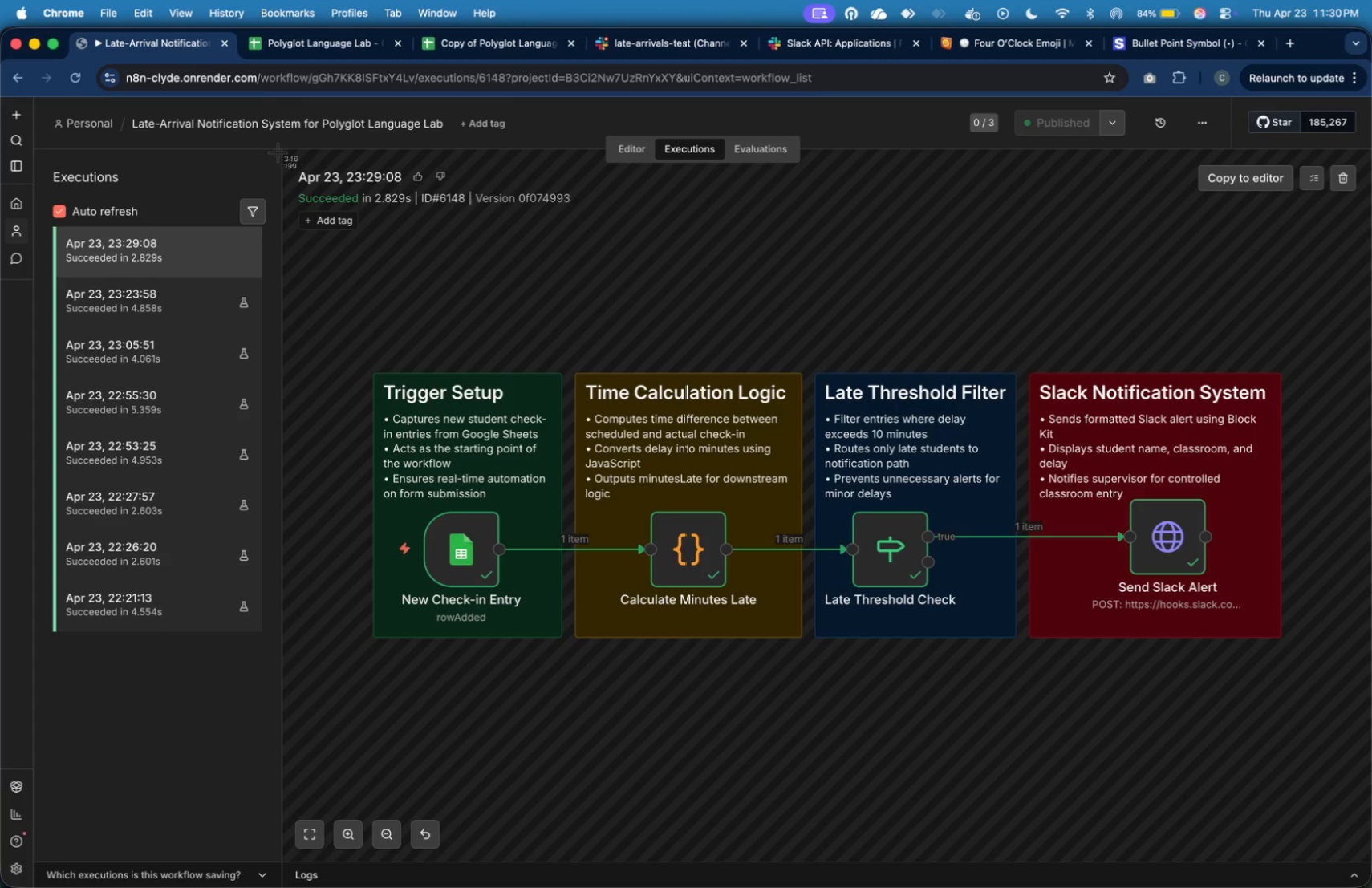 
left_click_drag(start_coordinate=[286, 152], to_coordinate=[1301, 654])
 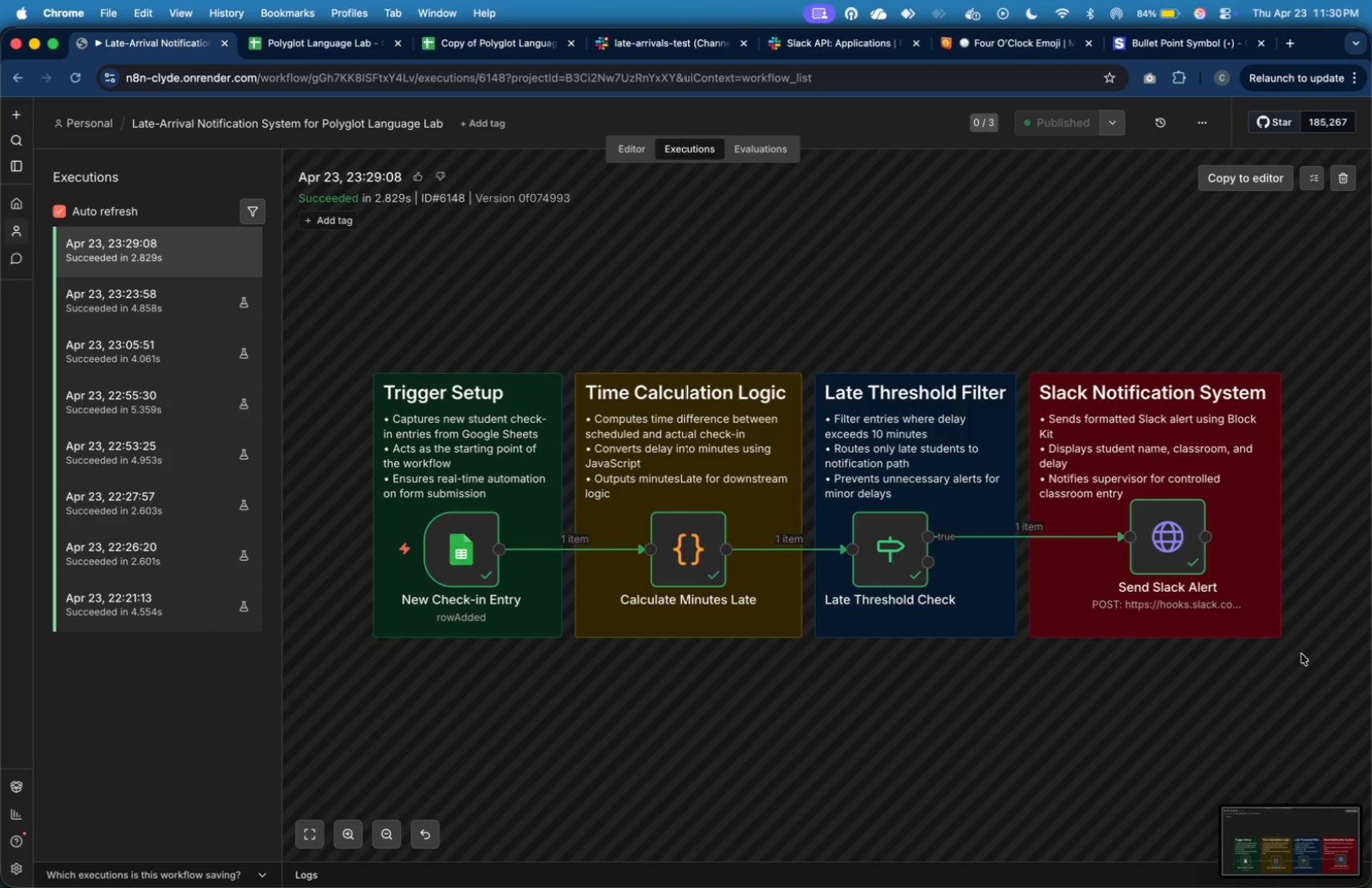 
key(Meta+Tab)
 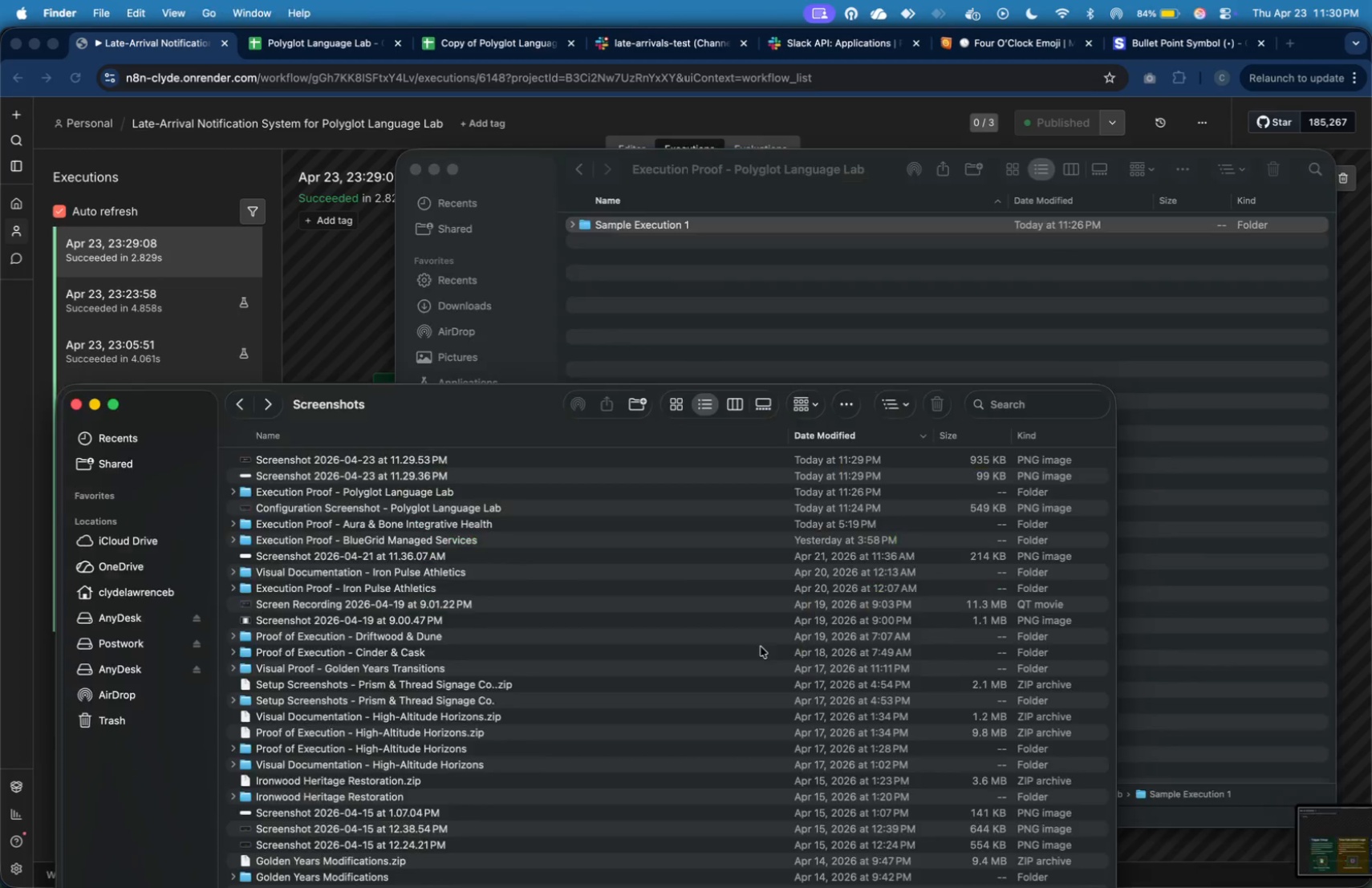 
wait(6.36)
 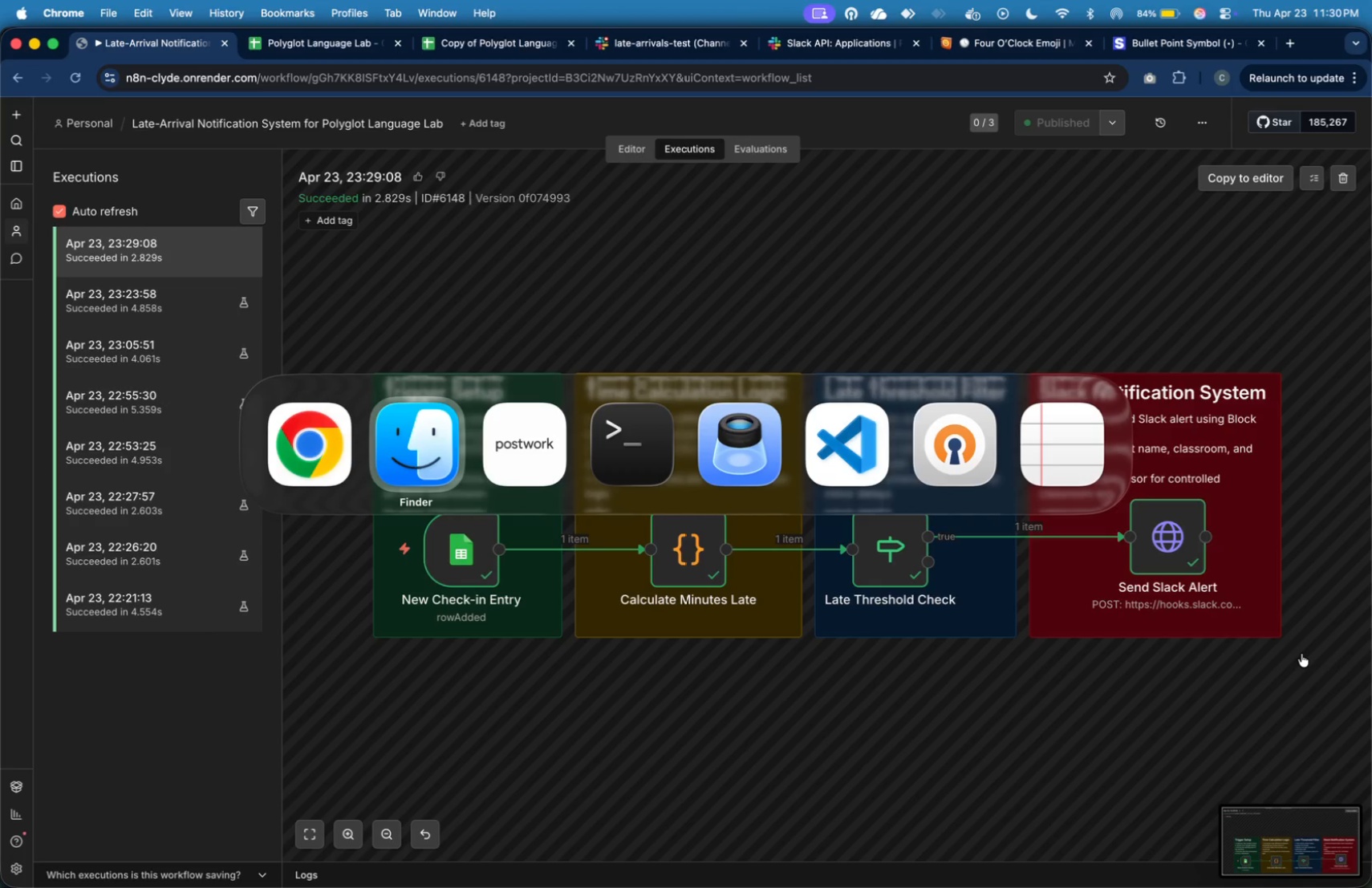 
left_click([608, 491])
 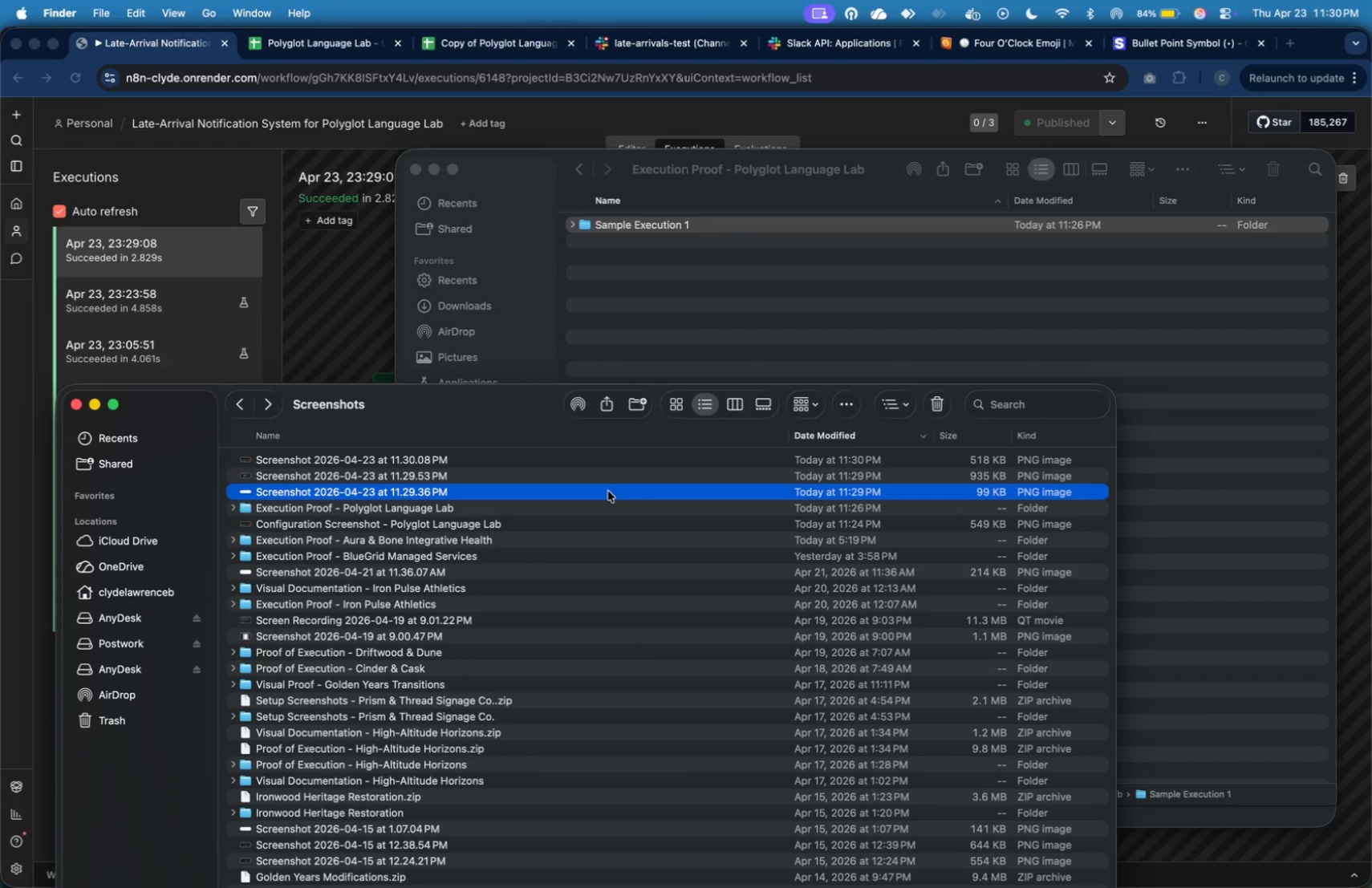 
right_click([608, 491])
 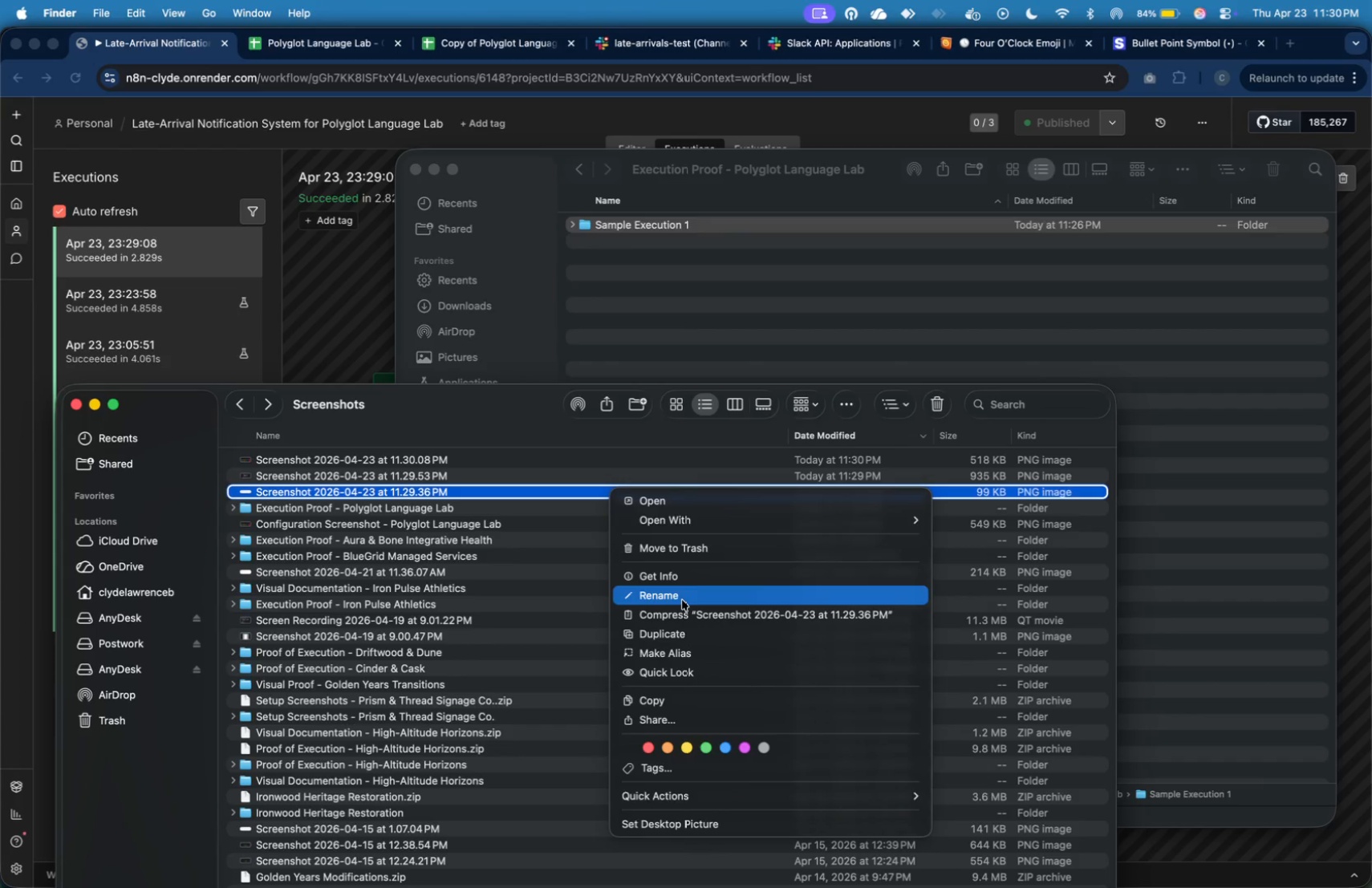 
left_click([682, 600])
 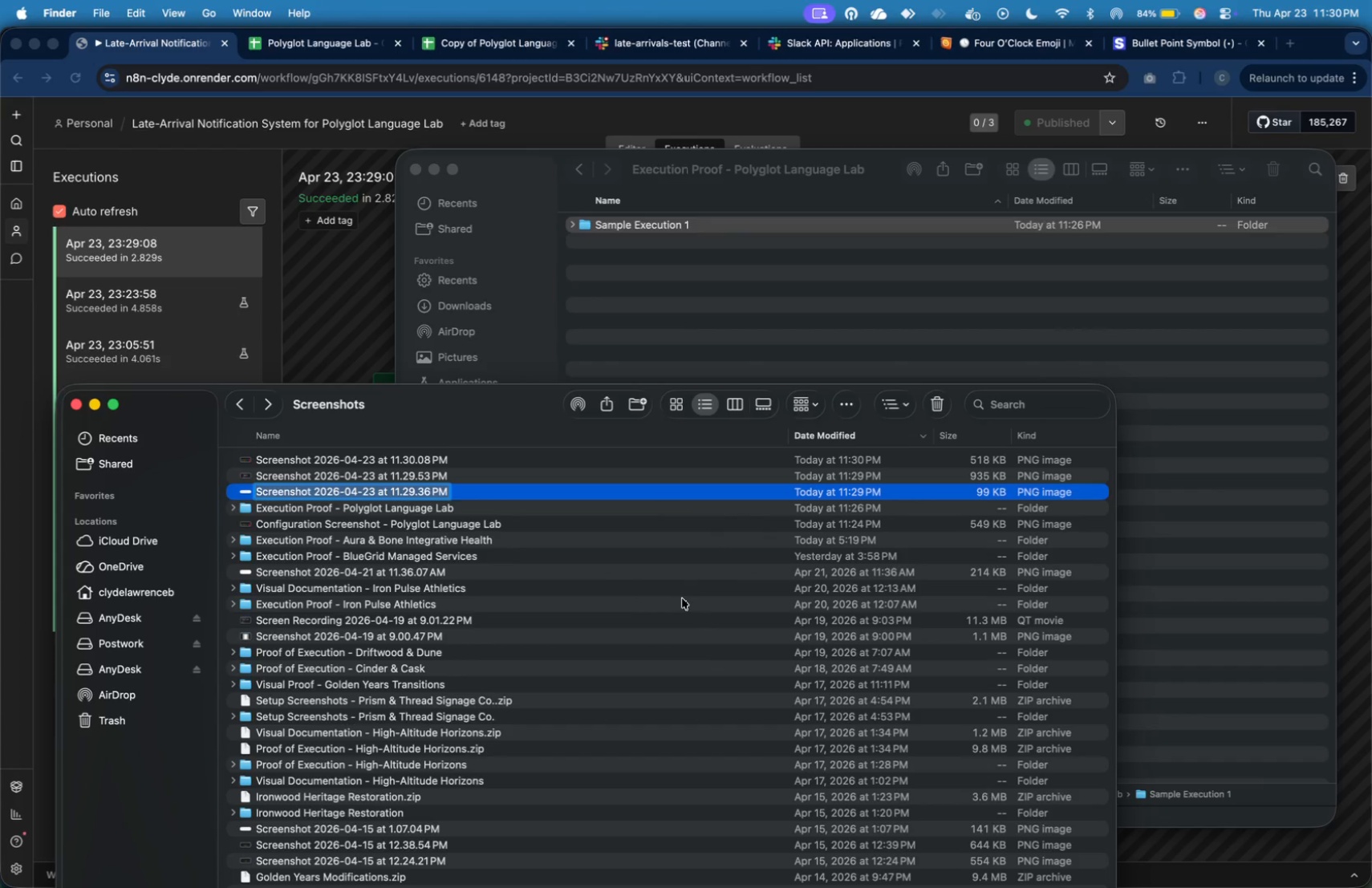 
wait(5.85)
 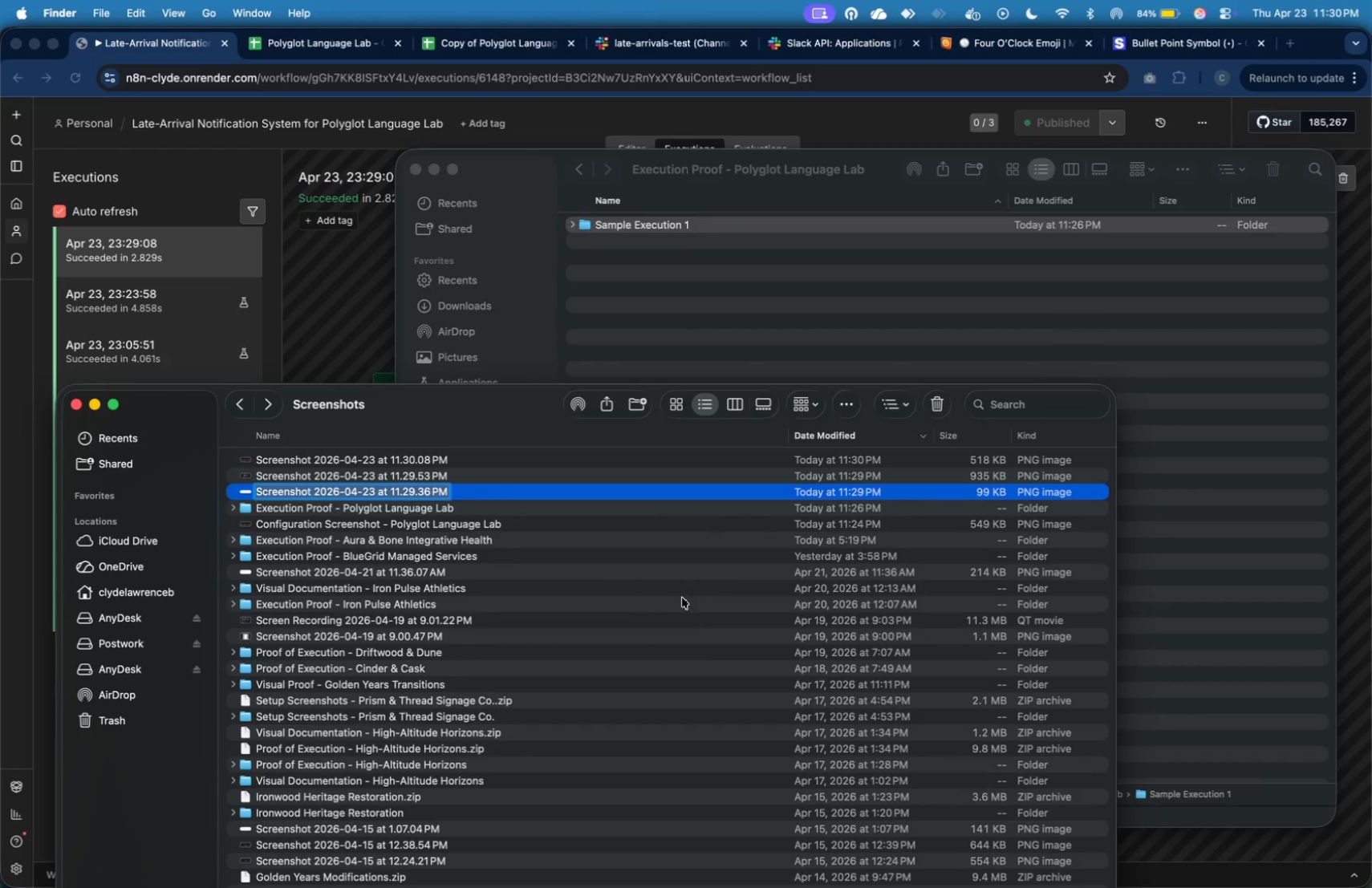 
type([1] Google Sj)
key(Backspace)
type(heets Input)
 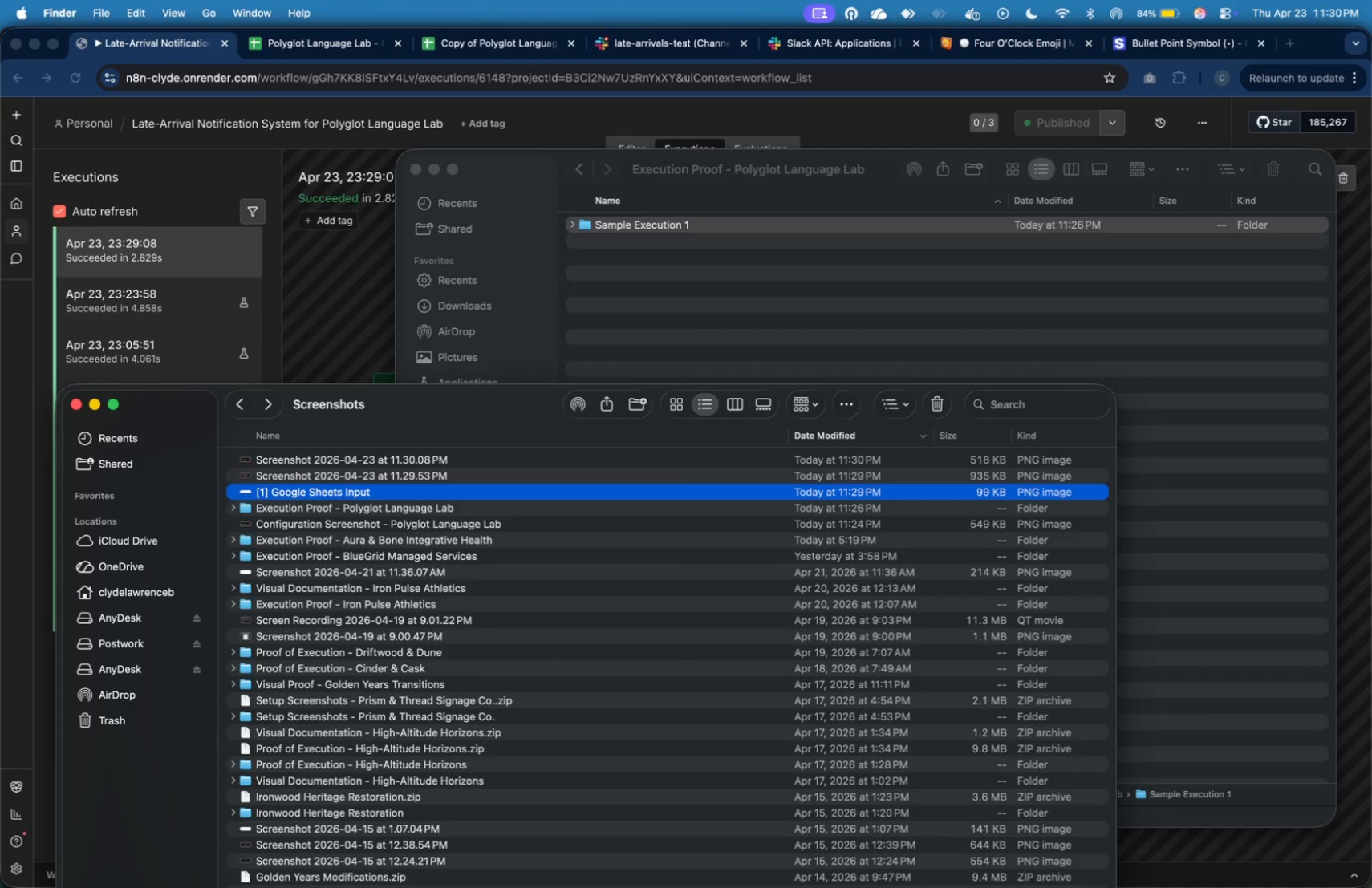 
 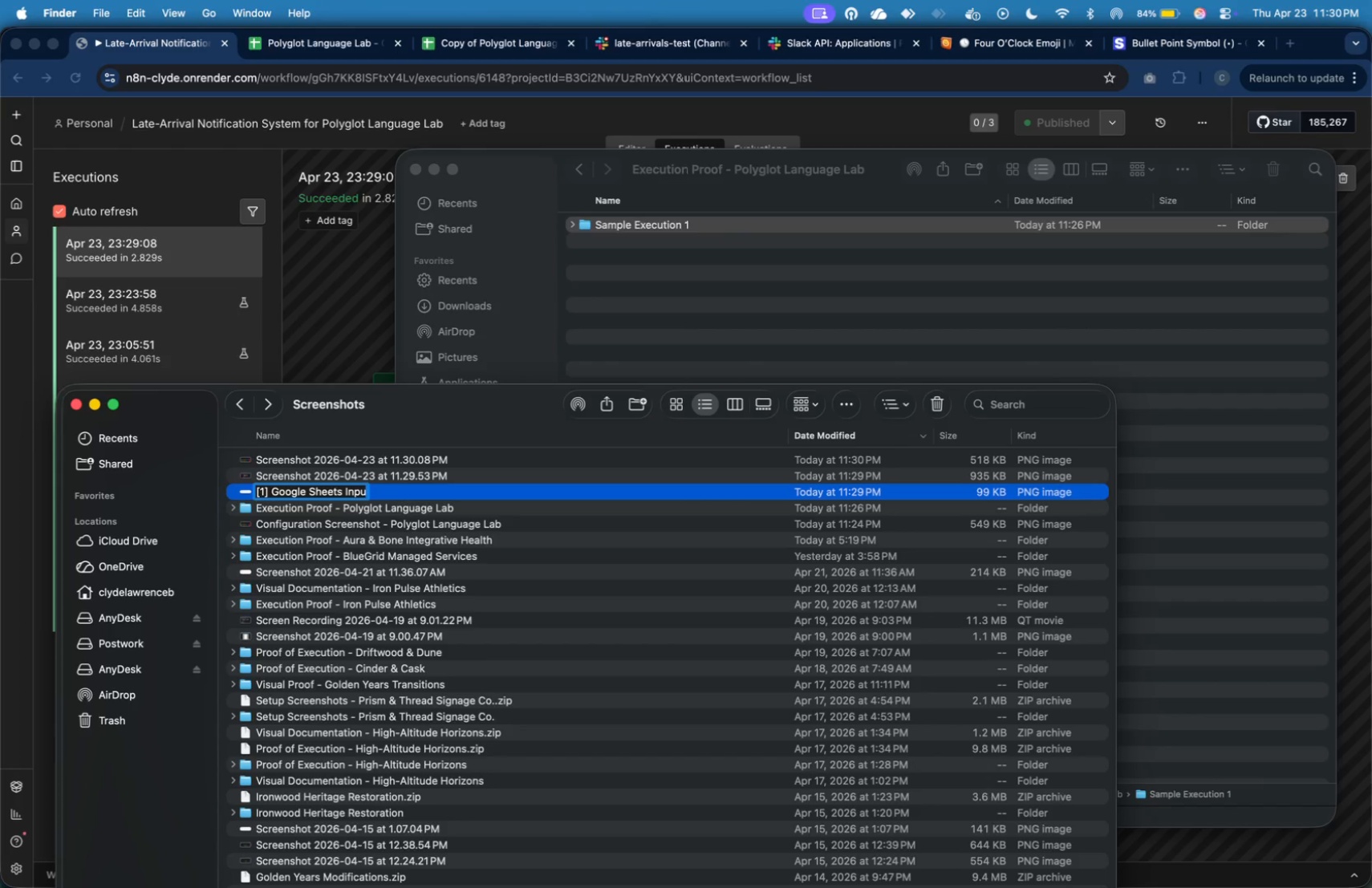 
key(Enter)
 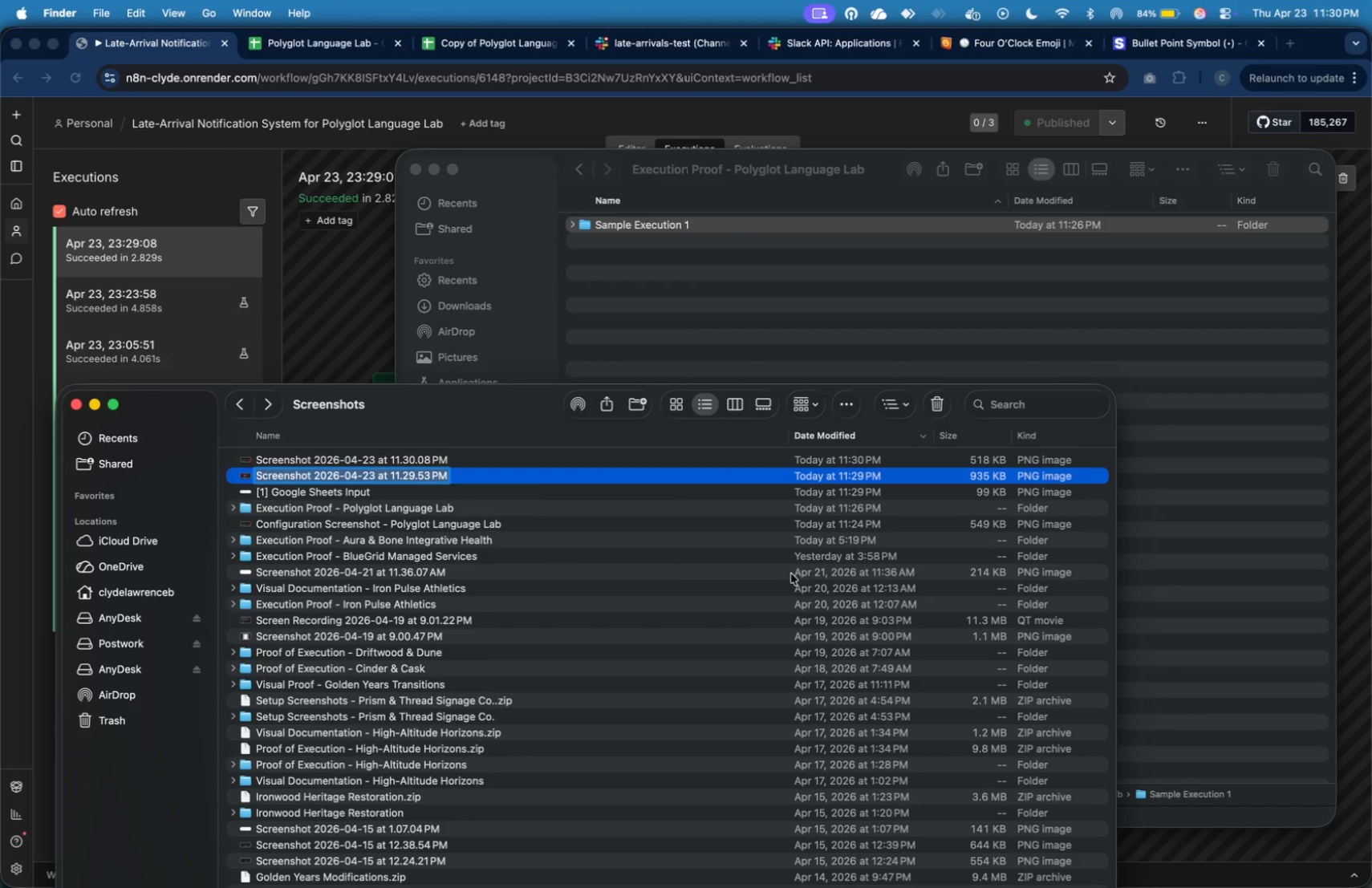 
wait(6.55)
 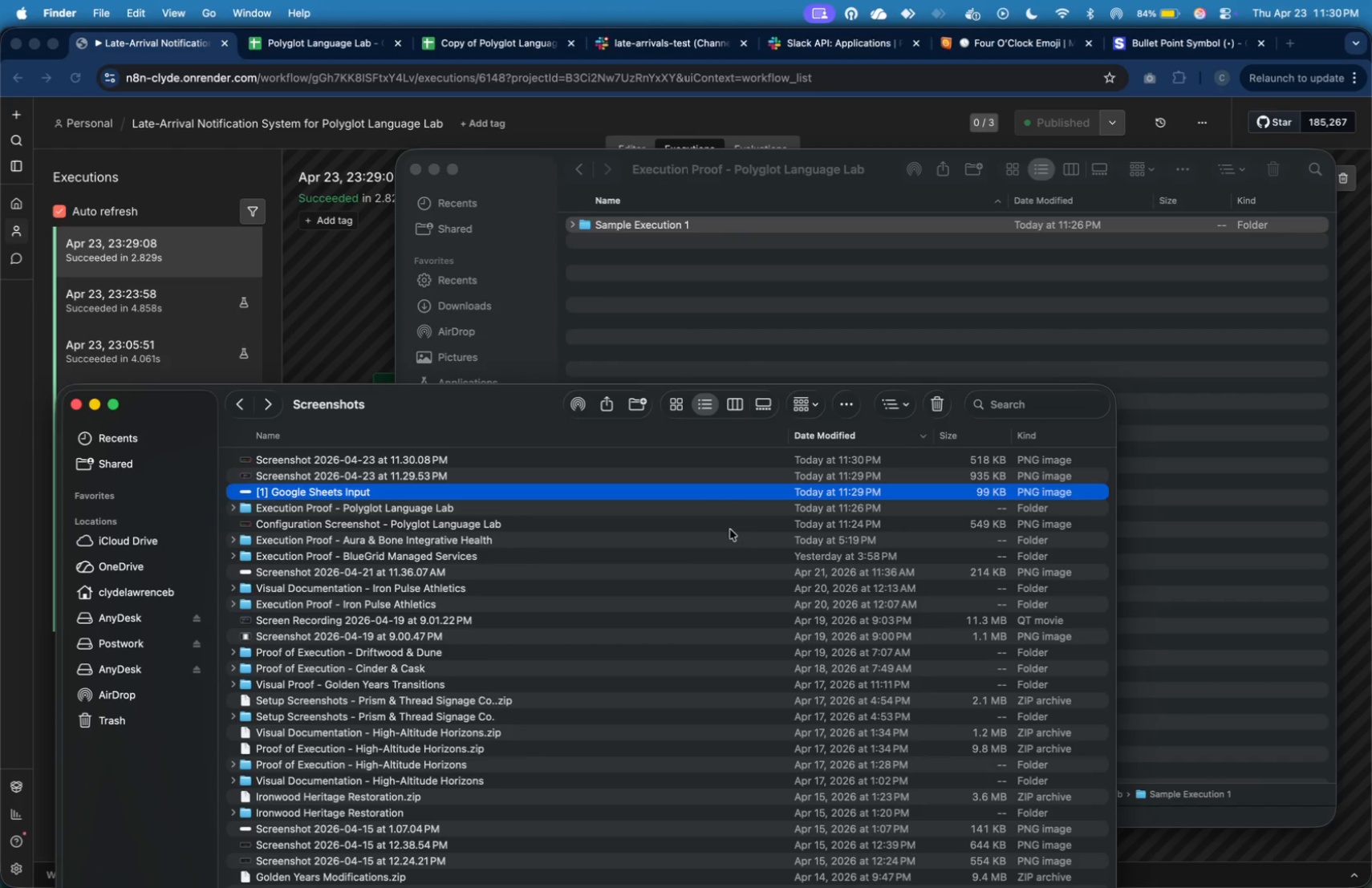 
type([2])
key(Backspace)
key(Backspace)
type(3] Slack Alert)
 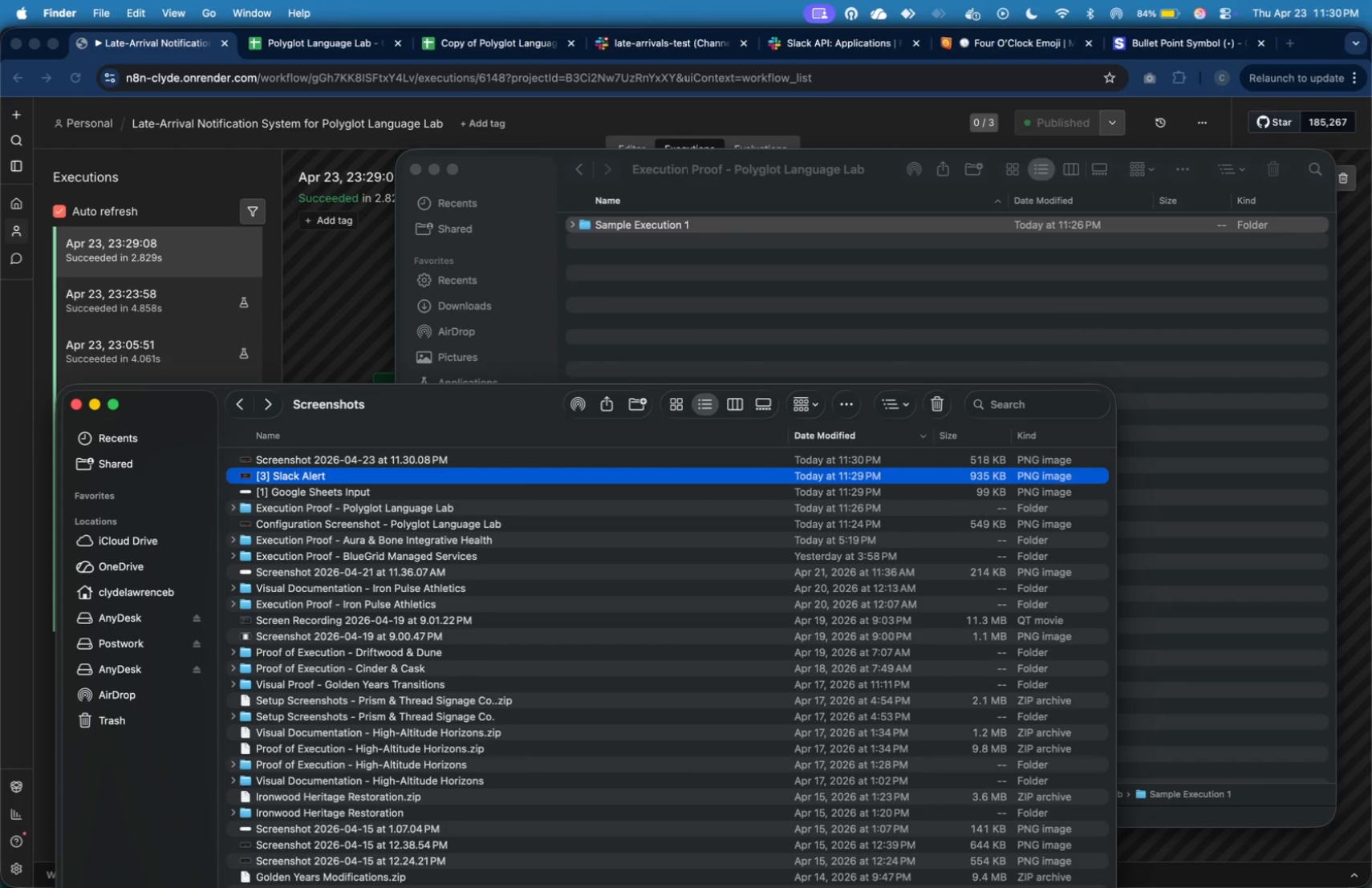 
 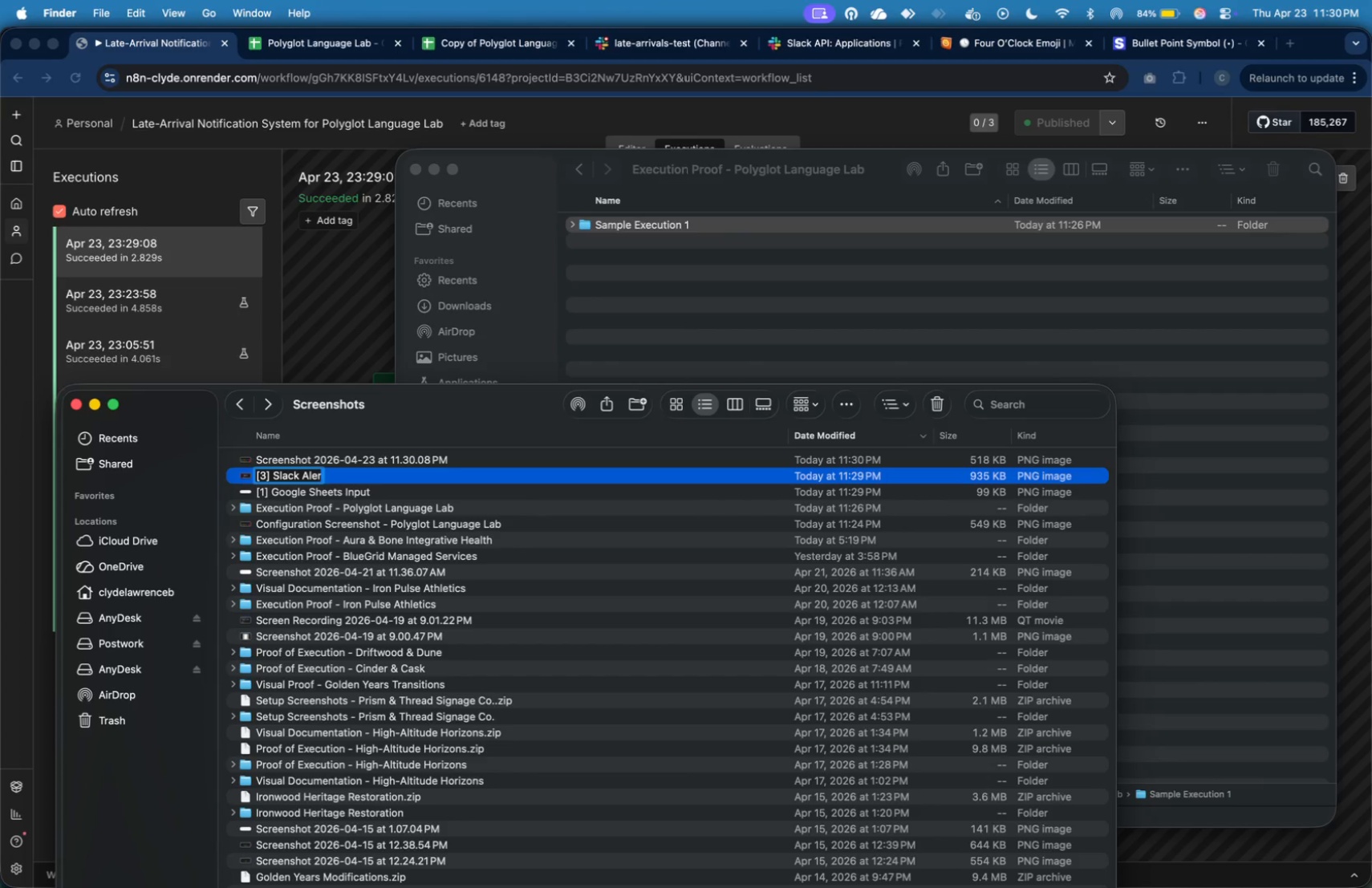 
key(Enter)
 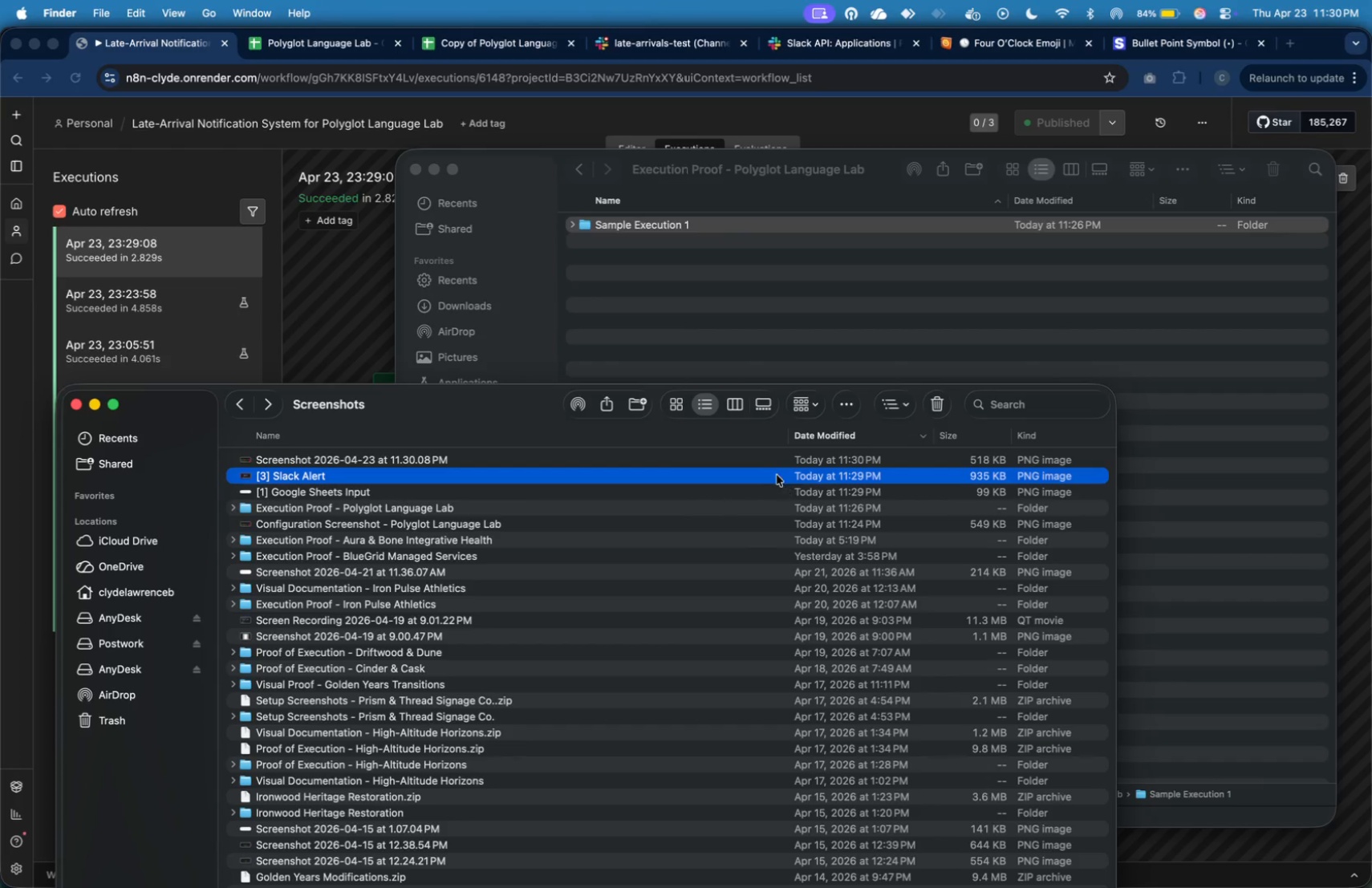 
left_click([769, 463])
 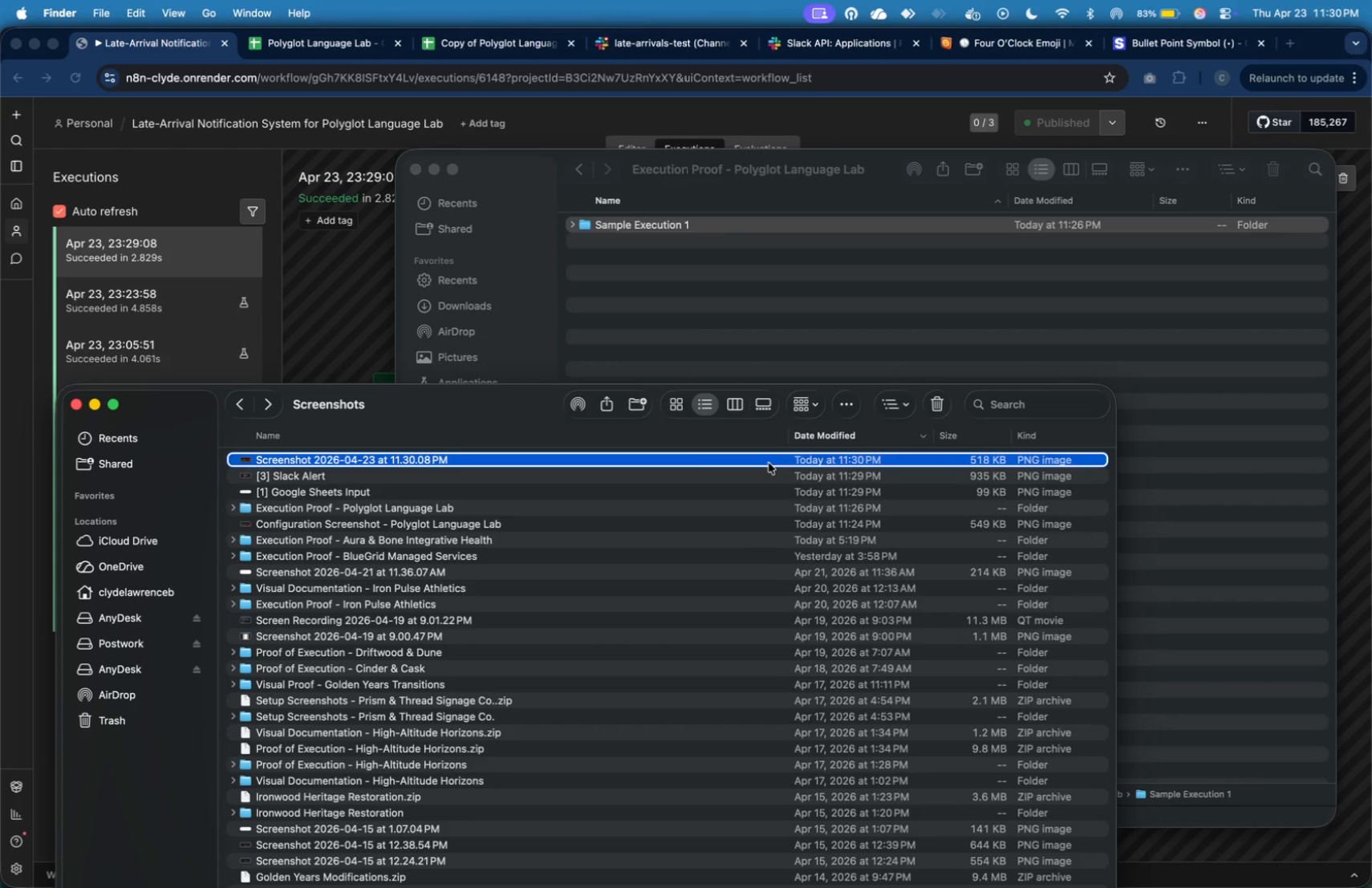 
right_click([769, 463])
 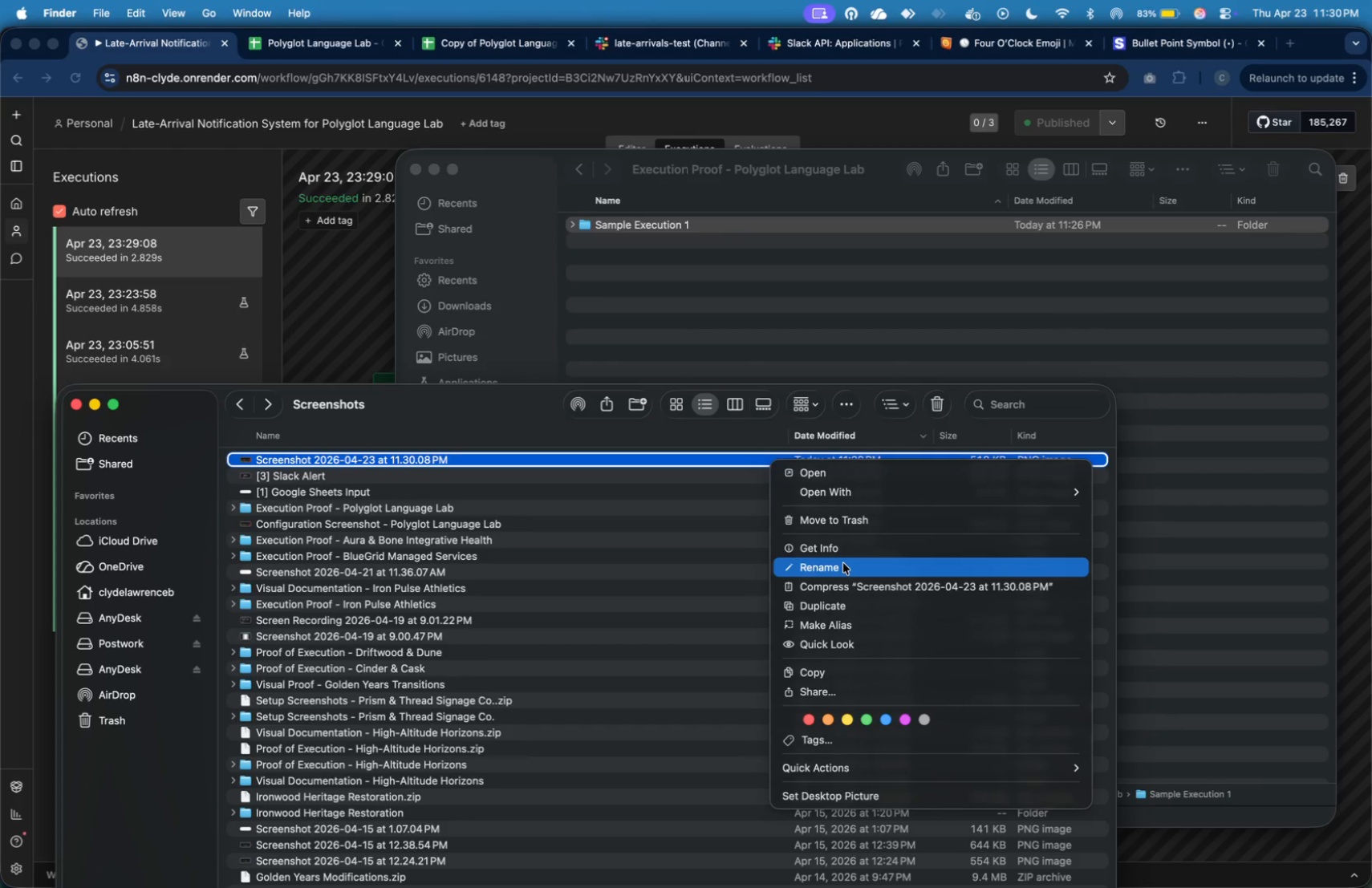 
left_click([843, 563])
 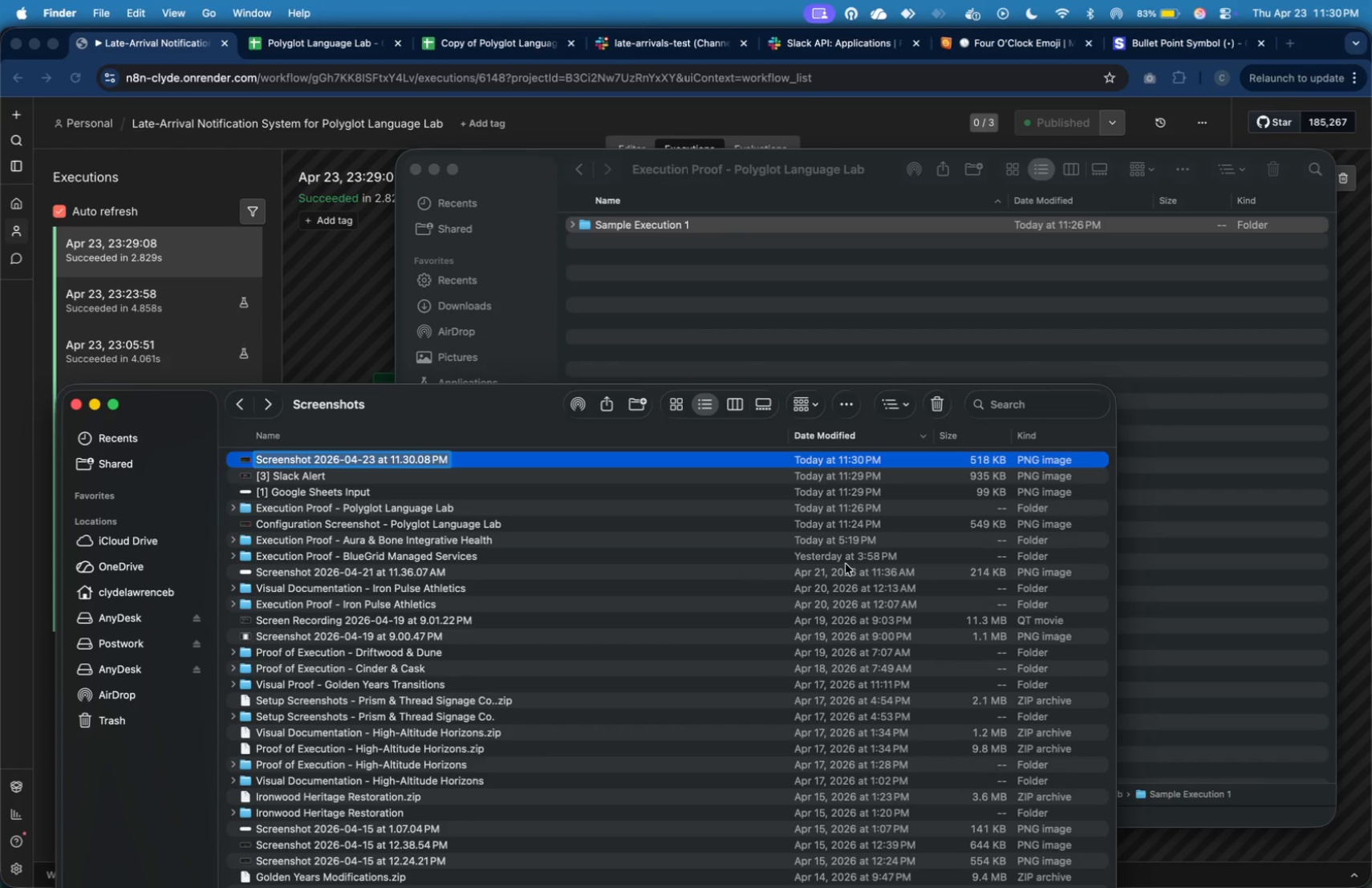 
type([2] m)
key(Backspace)
type(n8n Execution Path)